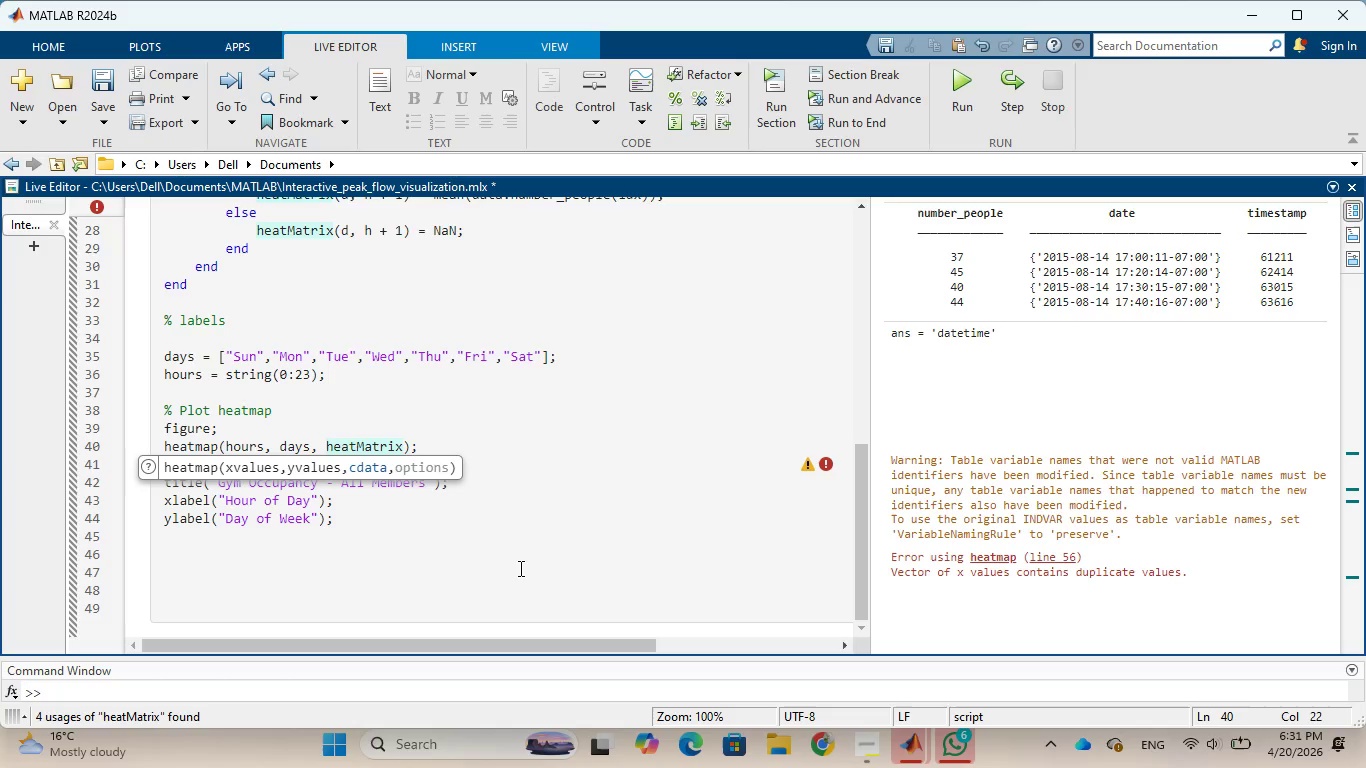 
left_click([481, 528])
 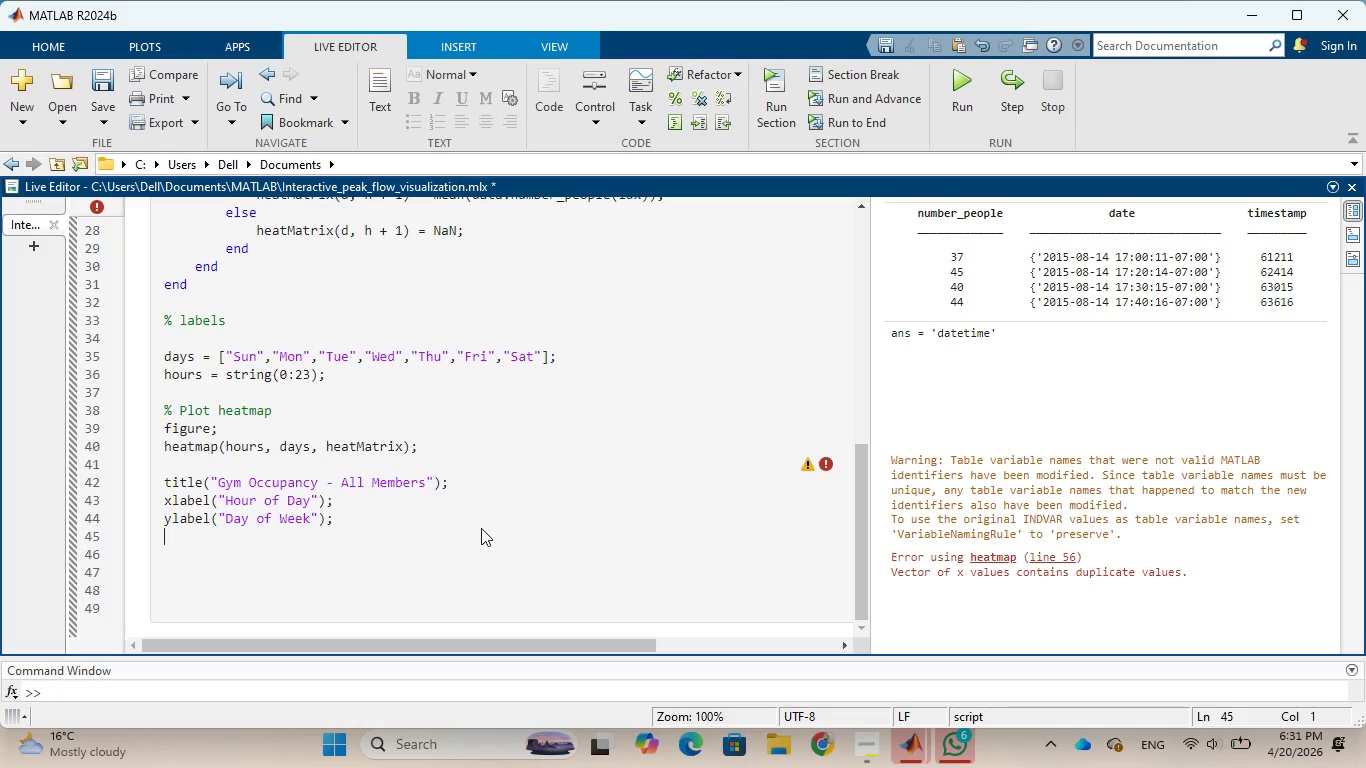 
scroll: coordinate [481, 528], scroll_direction: up, amount: 4.0
 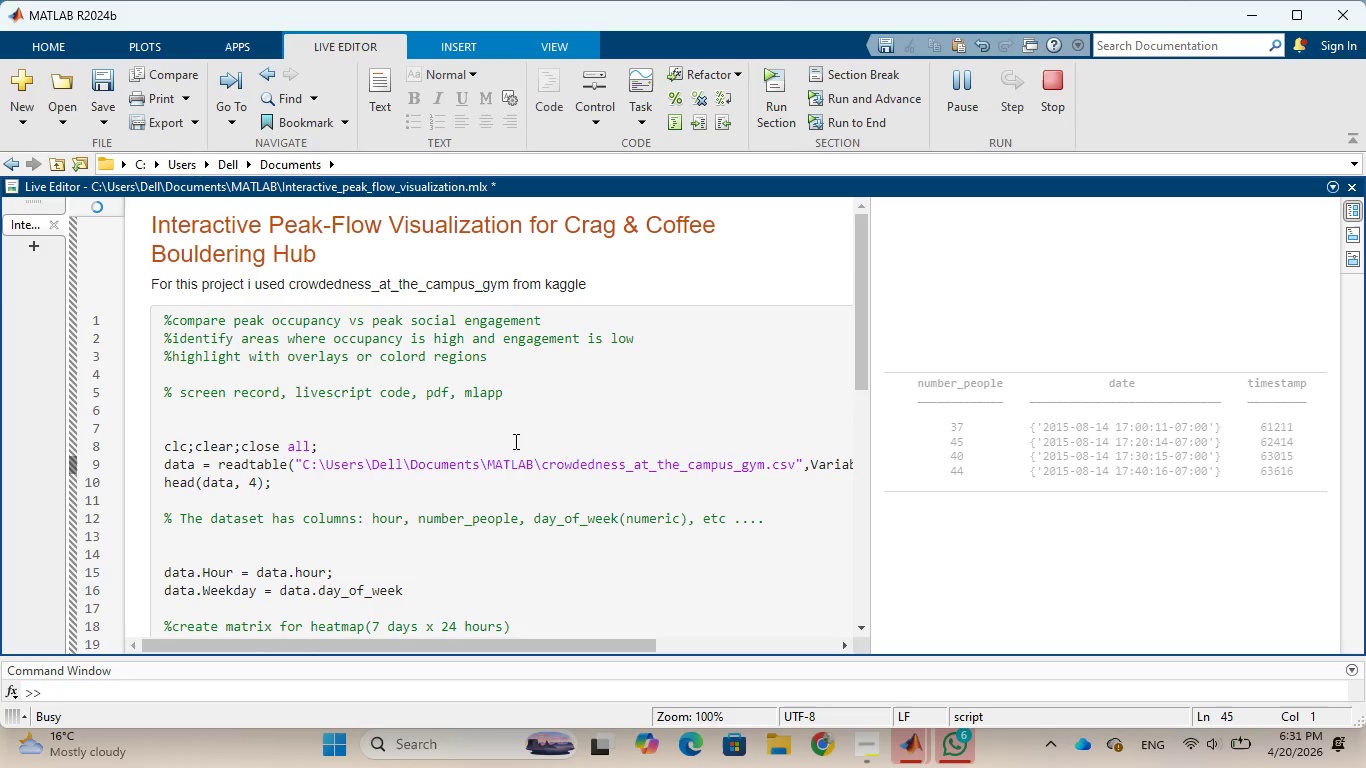 
wait(7.18)
 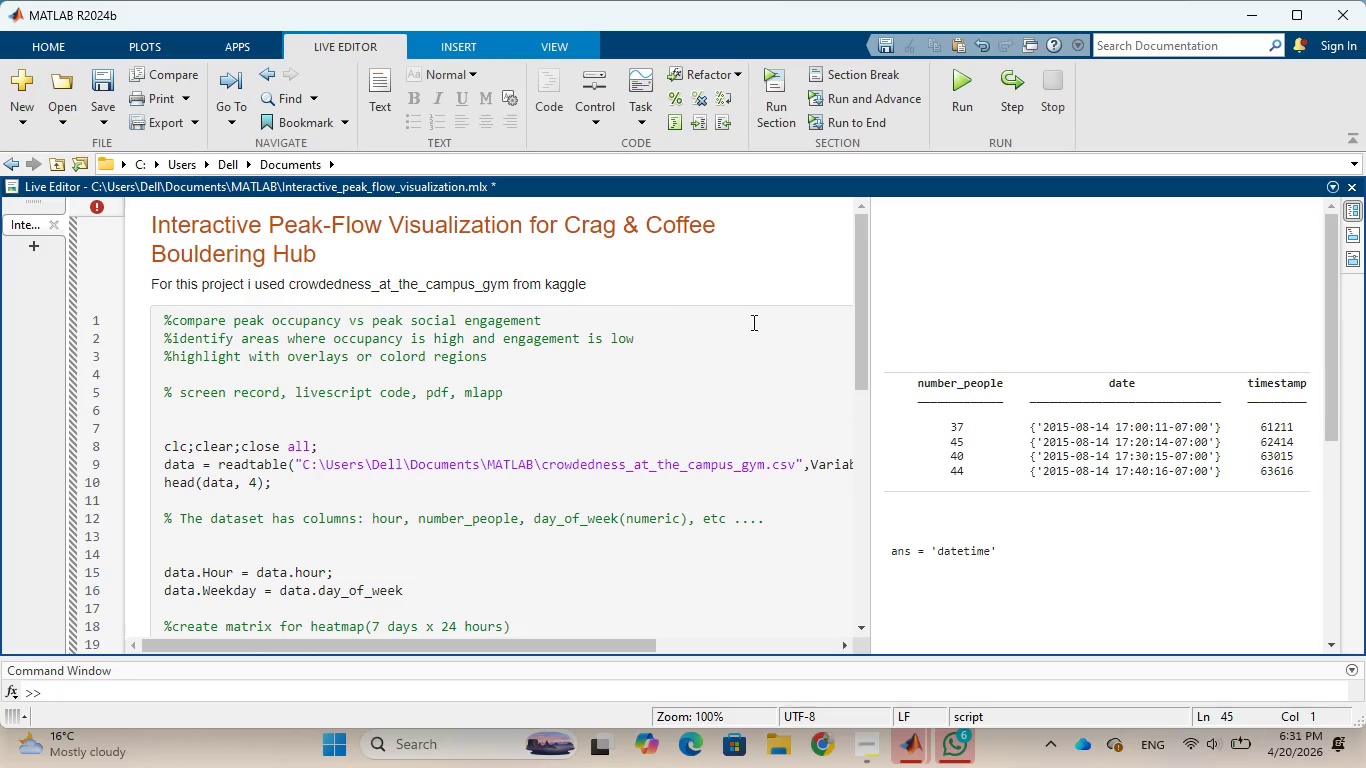 
scroll: coordinate [1030, 533], scroll_direction: down, amount: 3.0
 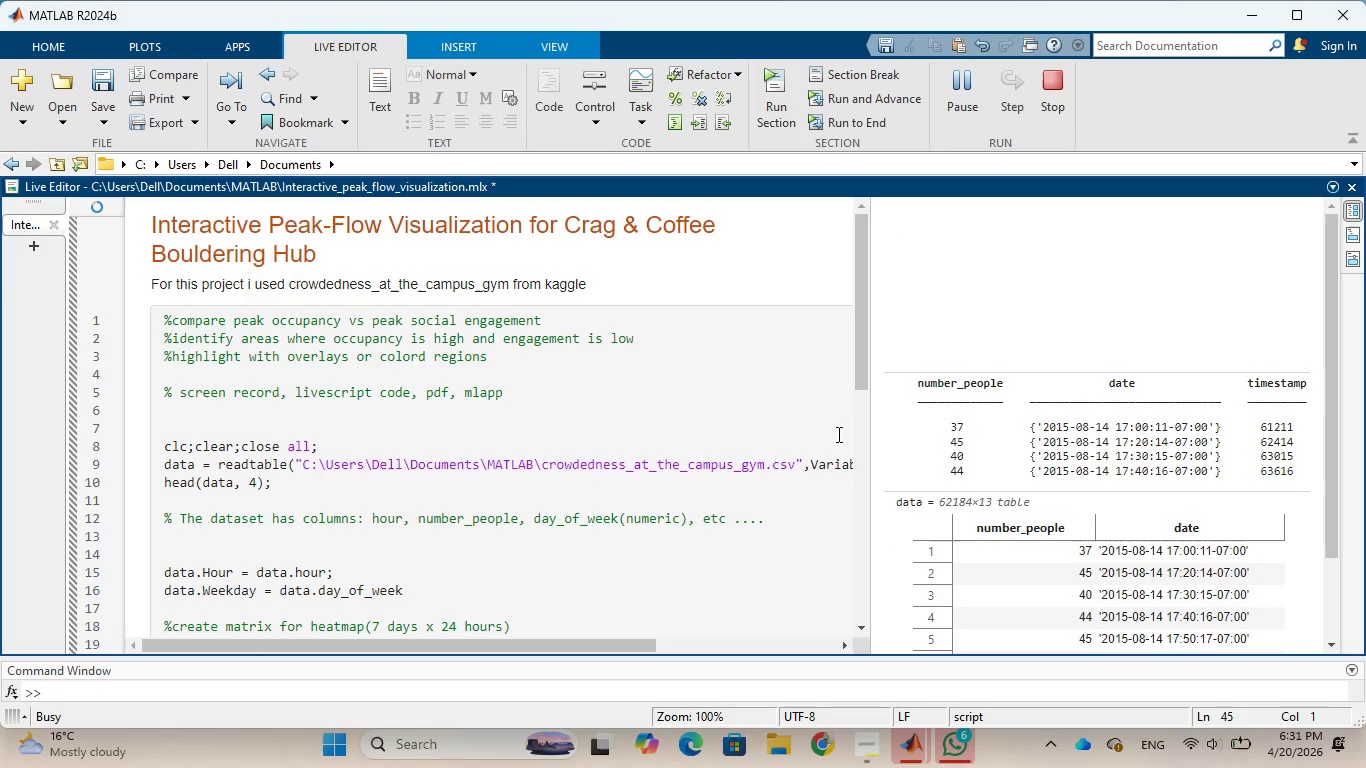 
wait(7.75)
 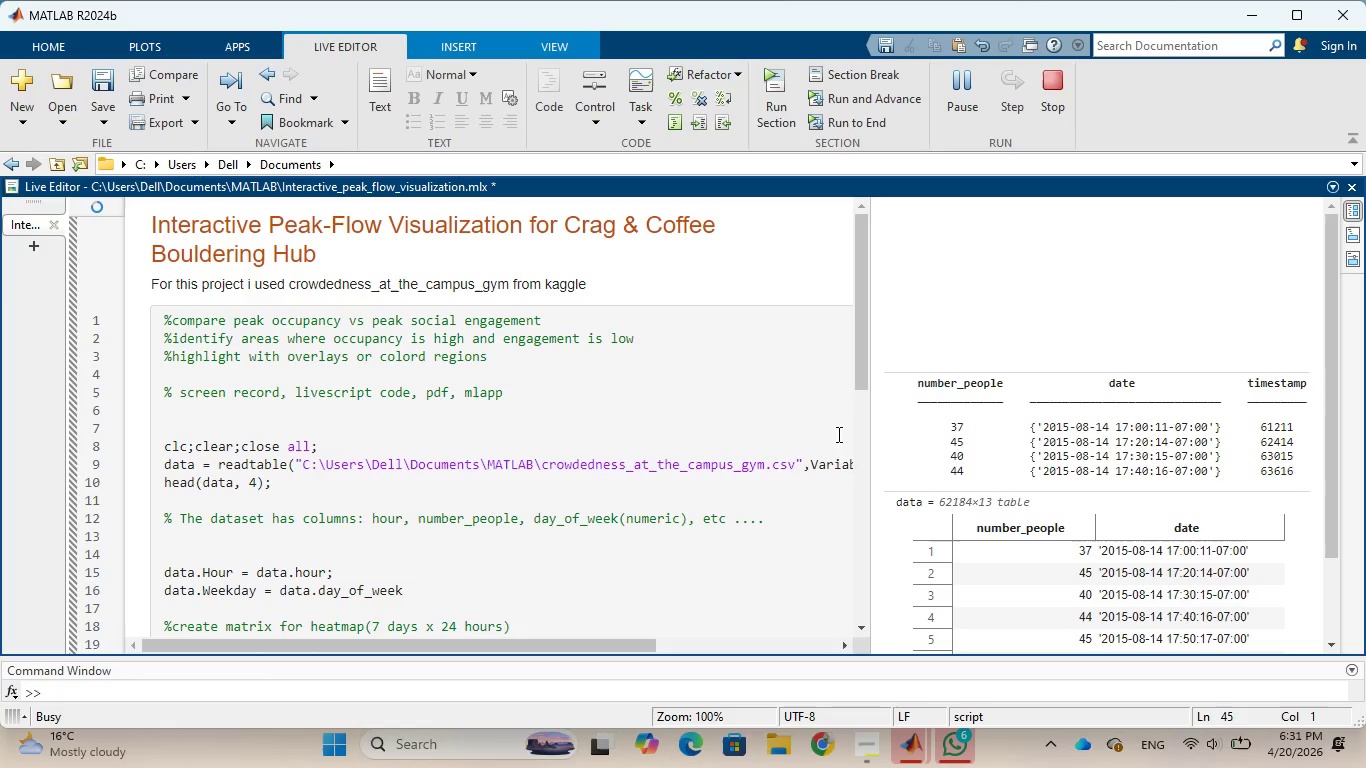 
scroll: coordinate [817, 432], scroll_direction: down, amount: 2.0
 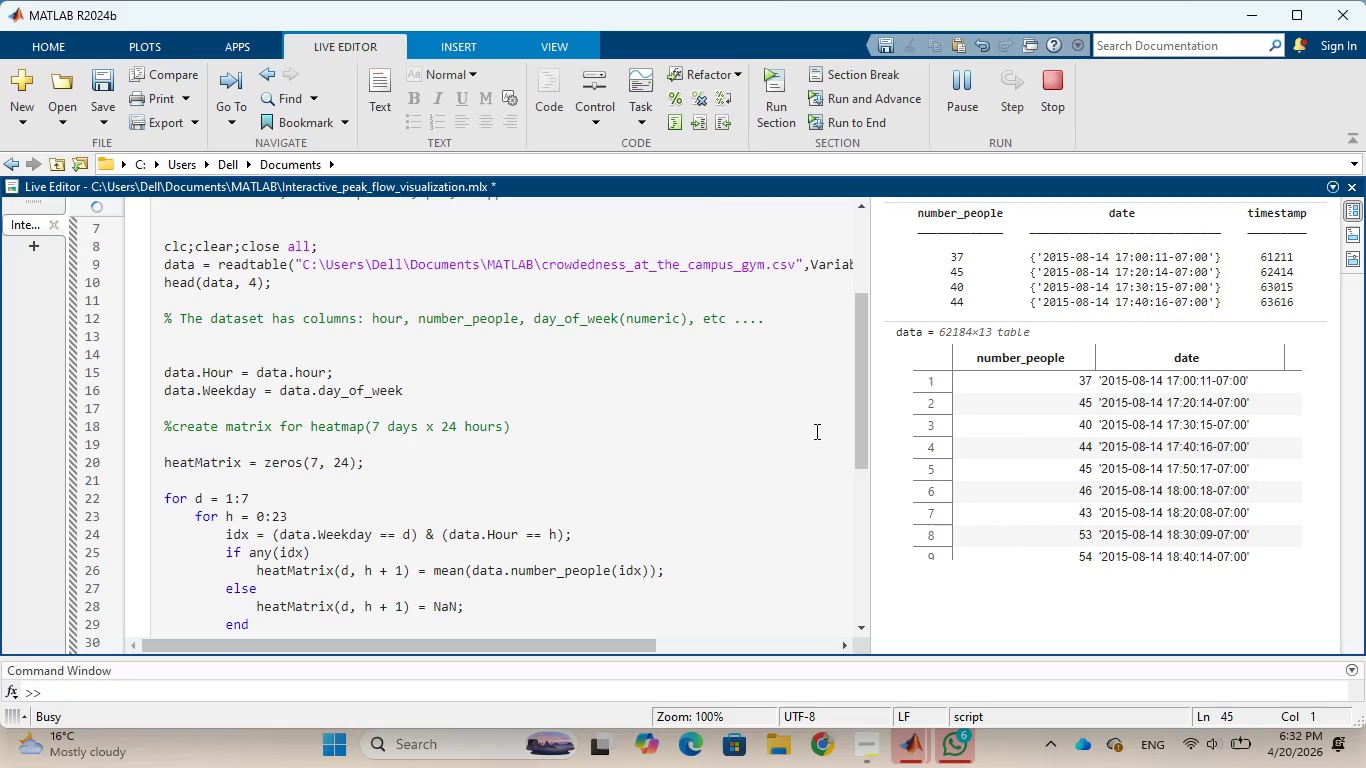 
wait(11.78)
 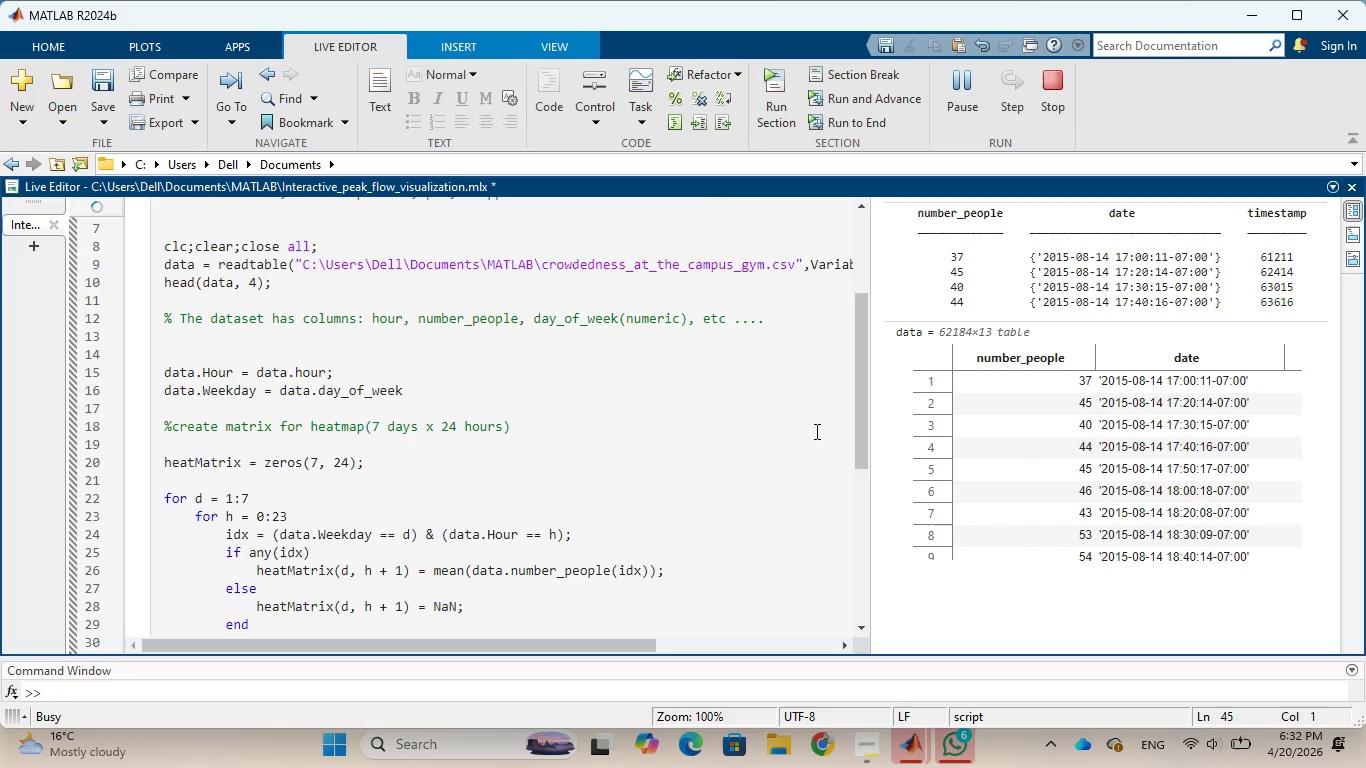 
scroll: coordinate [988, 476], scroll_direction: down, amount: 2.0
 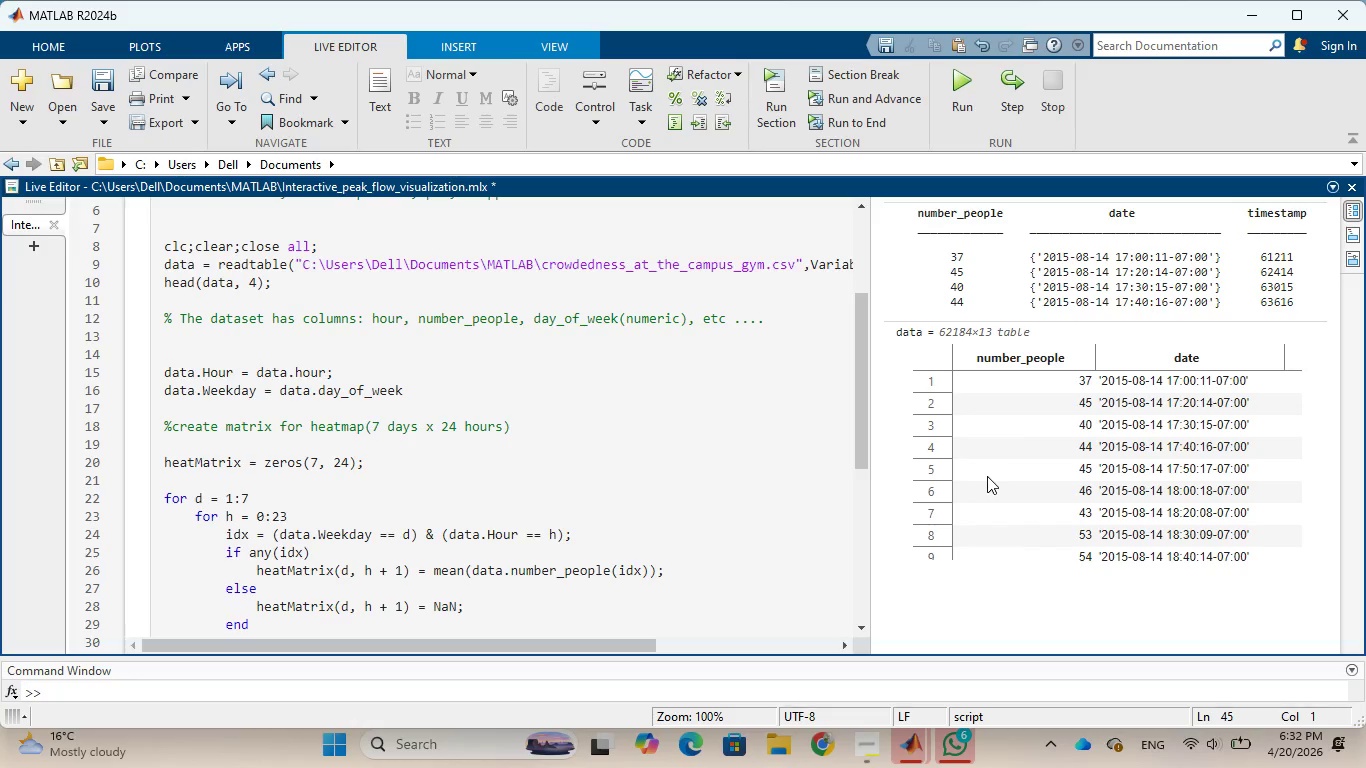 
scroll: coordinate [987, 476], scroll_direction: up, amount: 1.0
 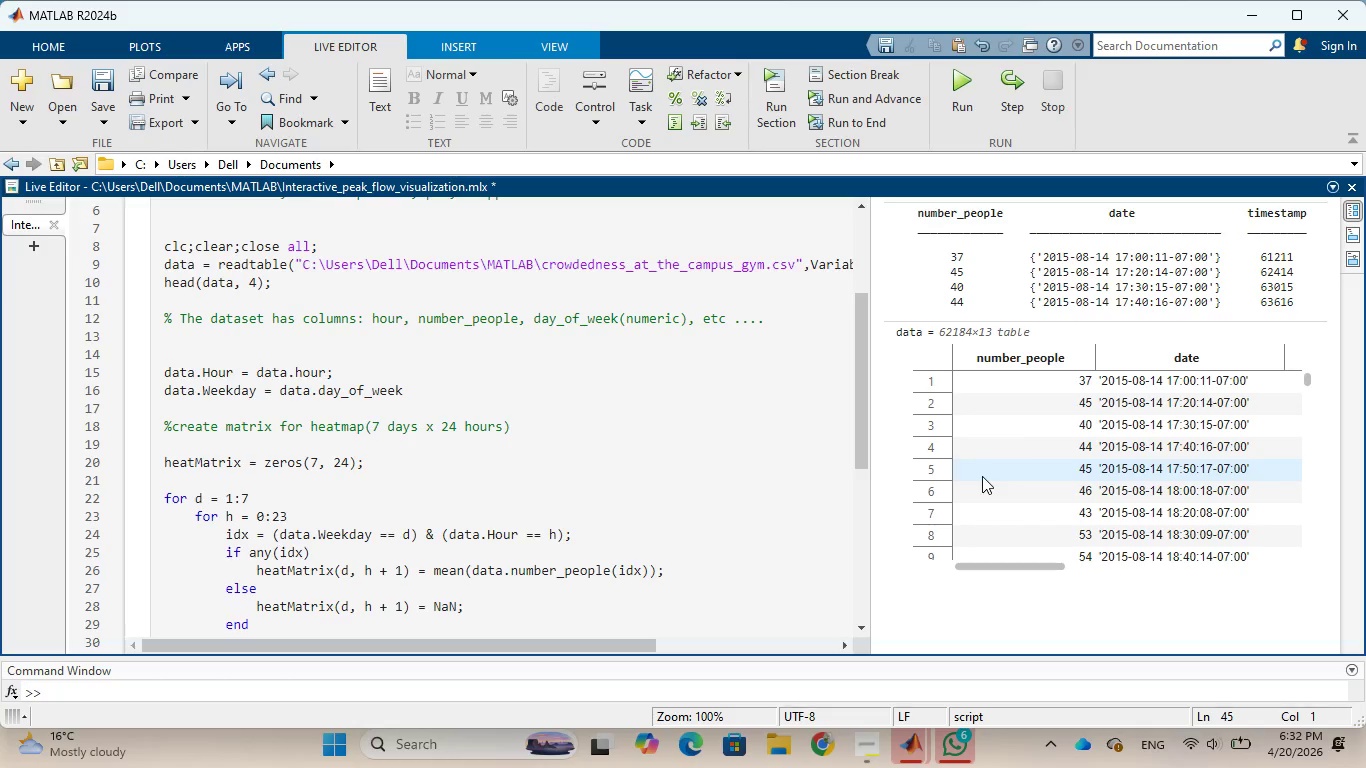 
scroll: coordinate [978, 493], scroll_direction: down, amount: 3.0
 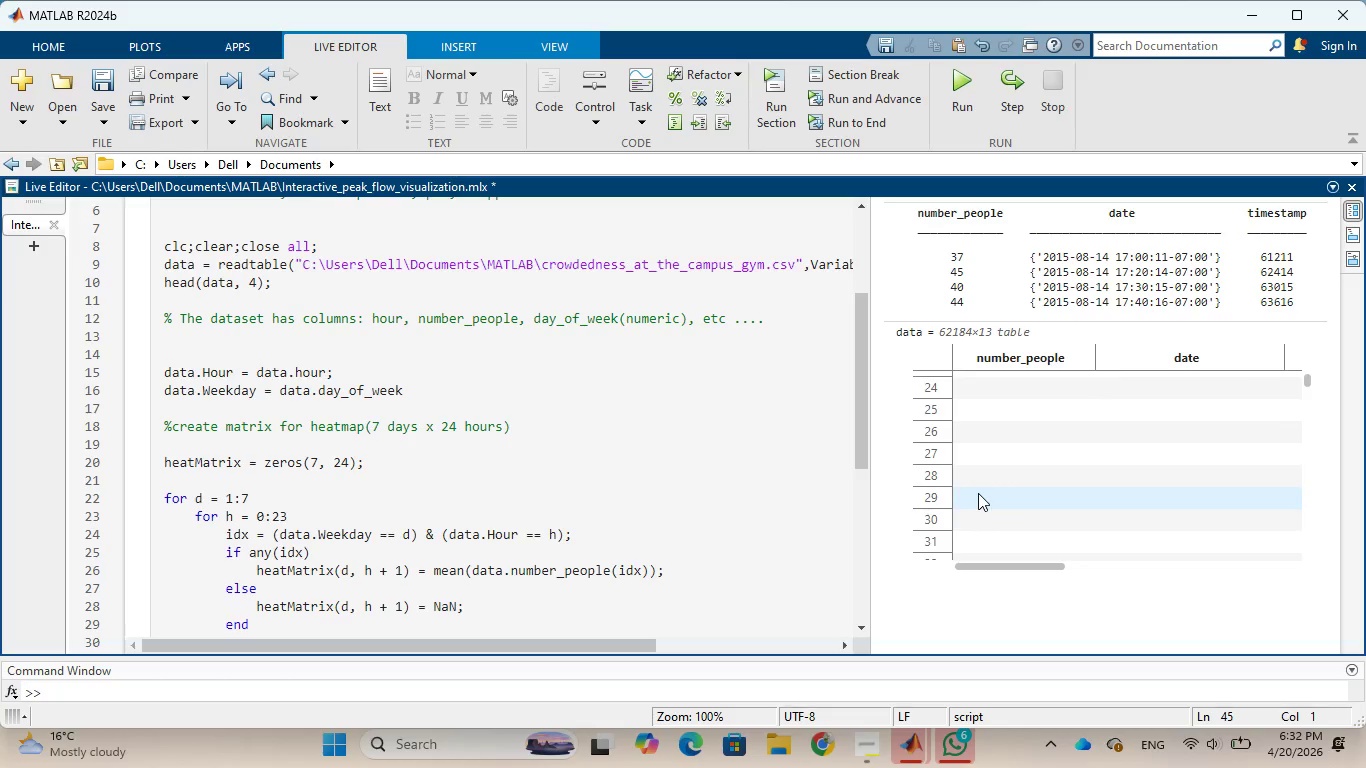 
wait(6.31)
 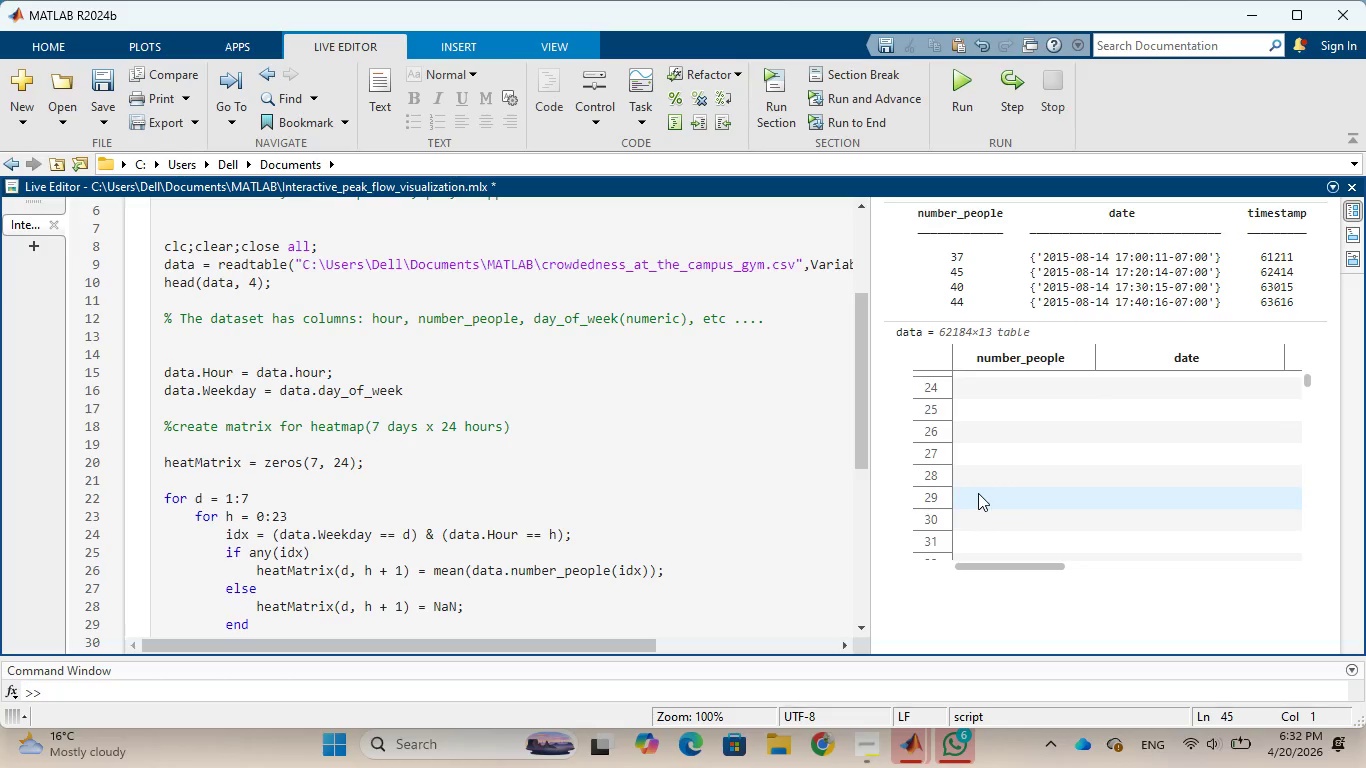 
scroll: coordinate [978, 493], scroll_direction: up, amount: 1.0
 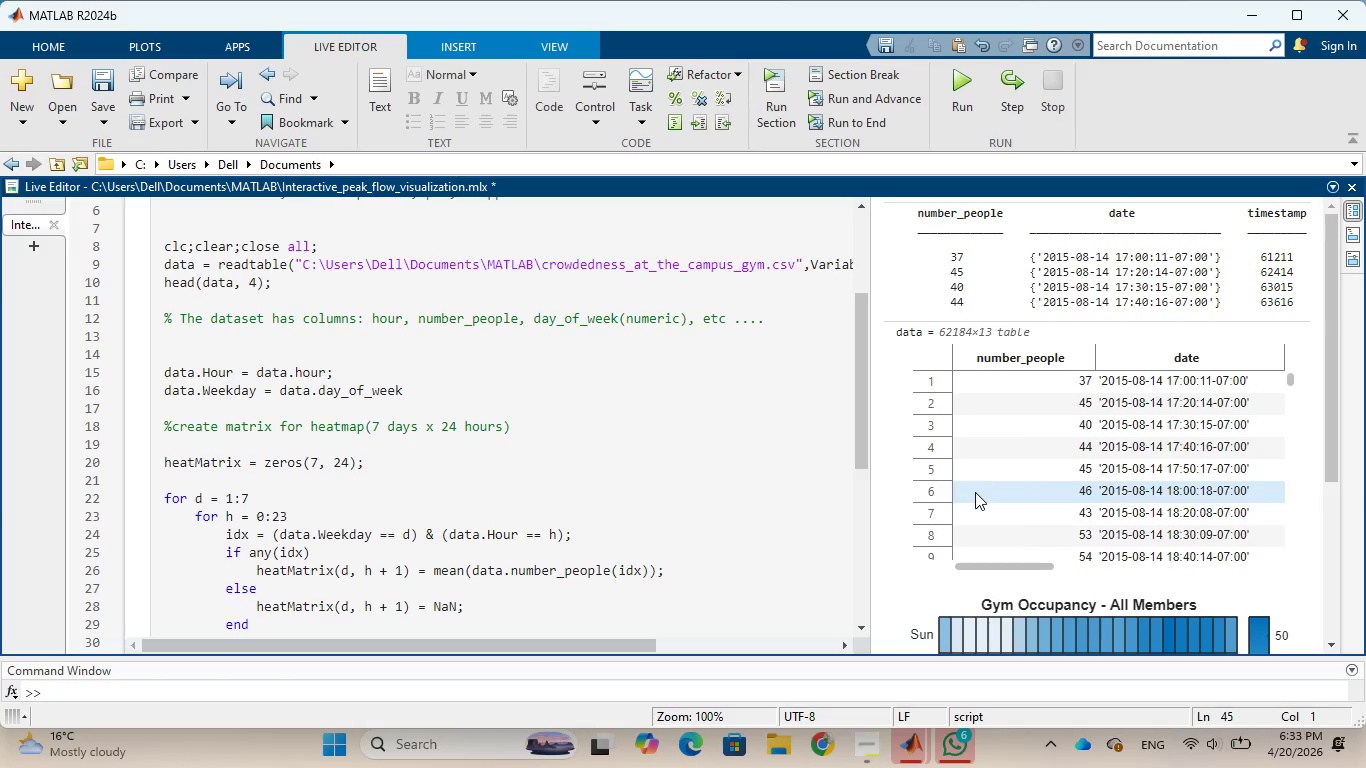 
wait(40.33)
 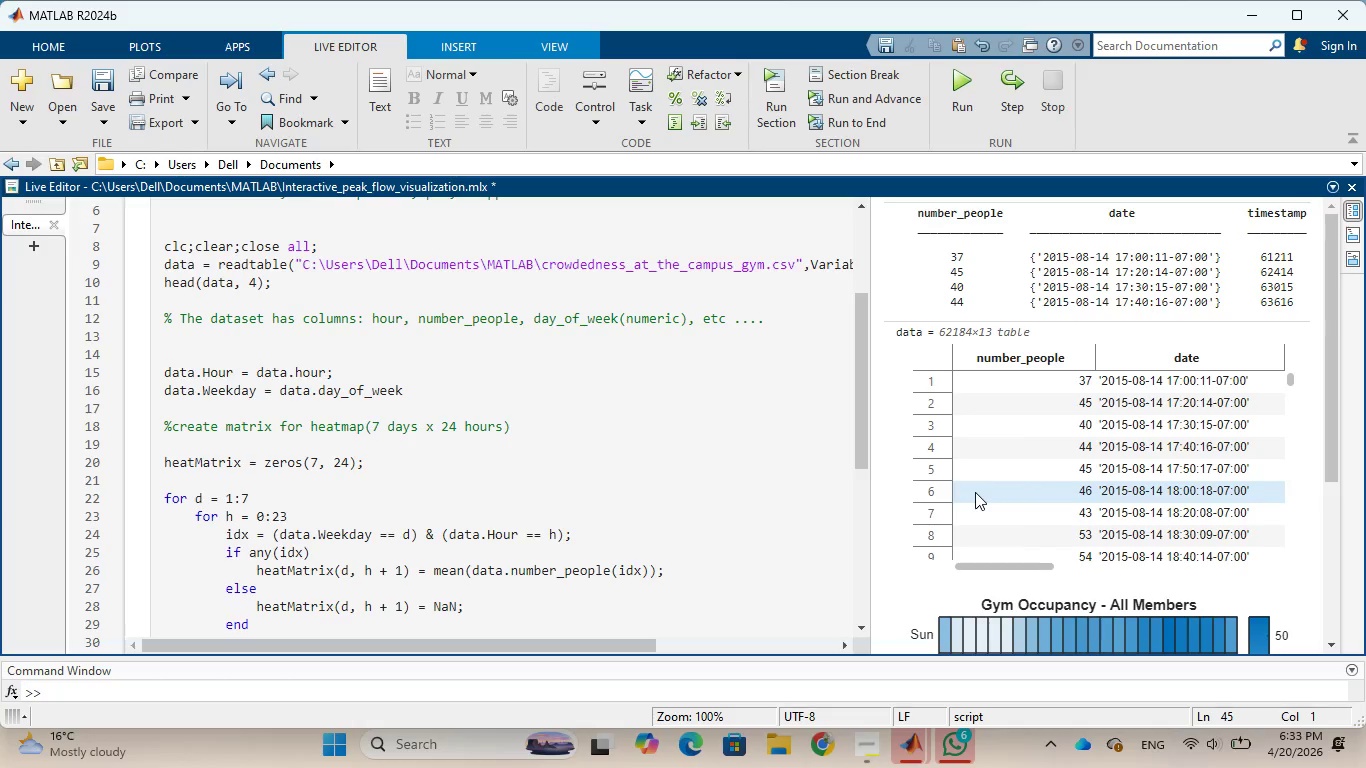 
scroll: coordinate [1211, 626], scroll_direction: down, amount: 6.0
 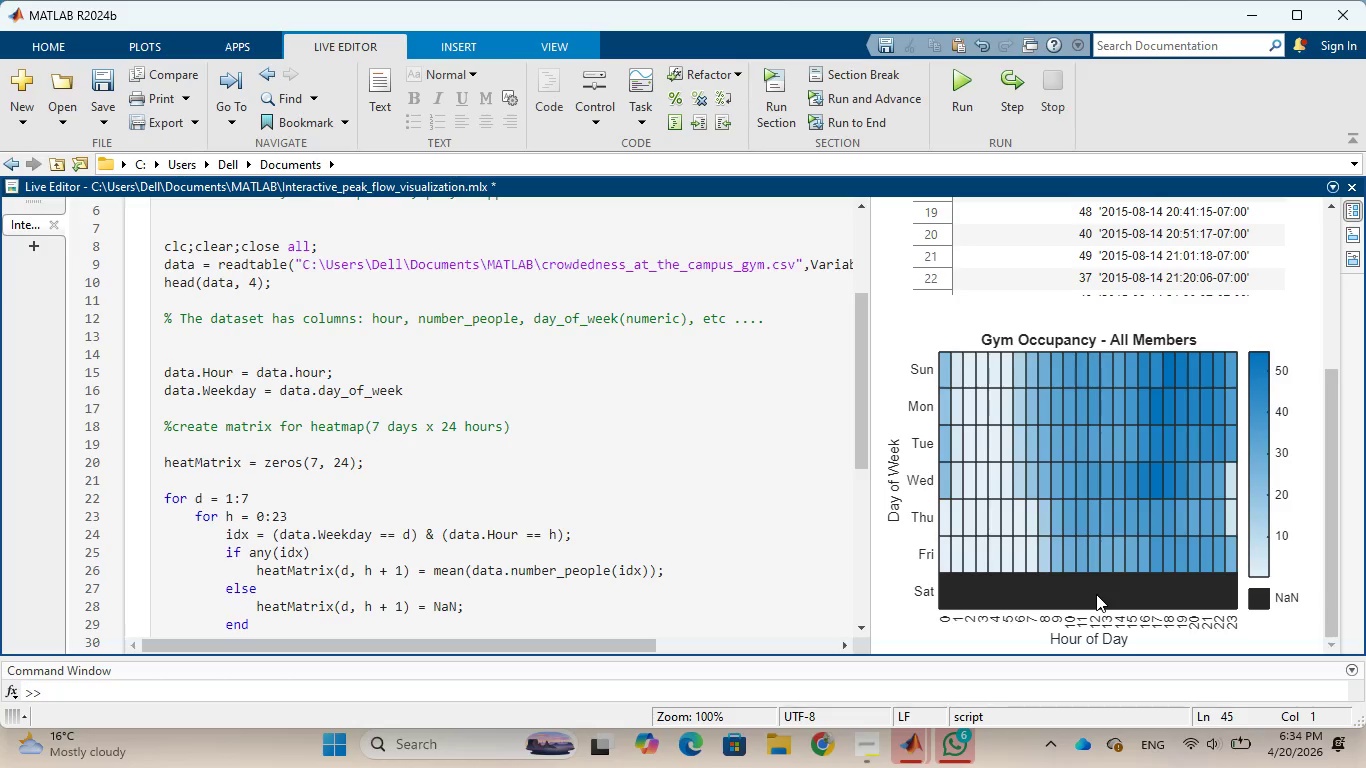 
wait(81.73)
 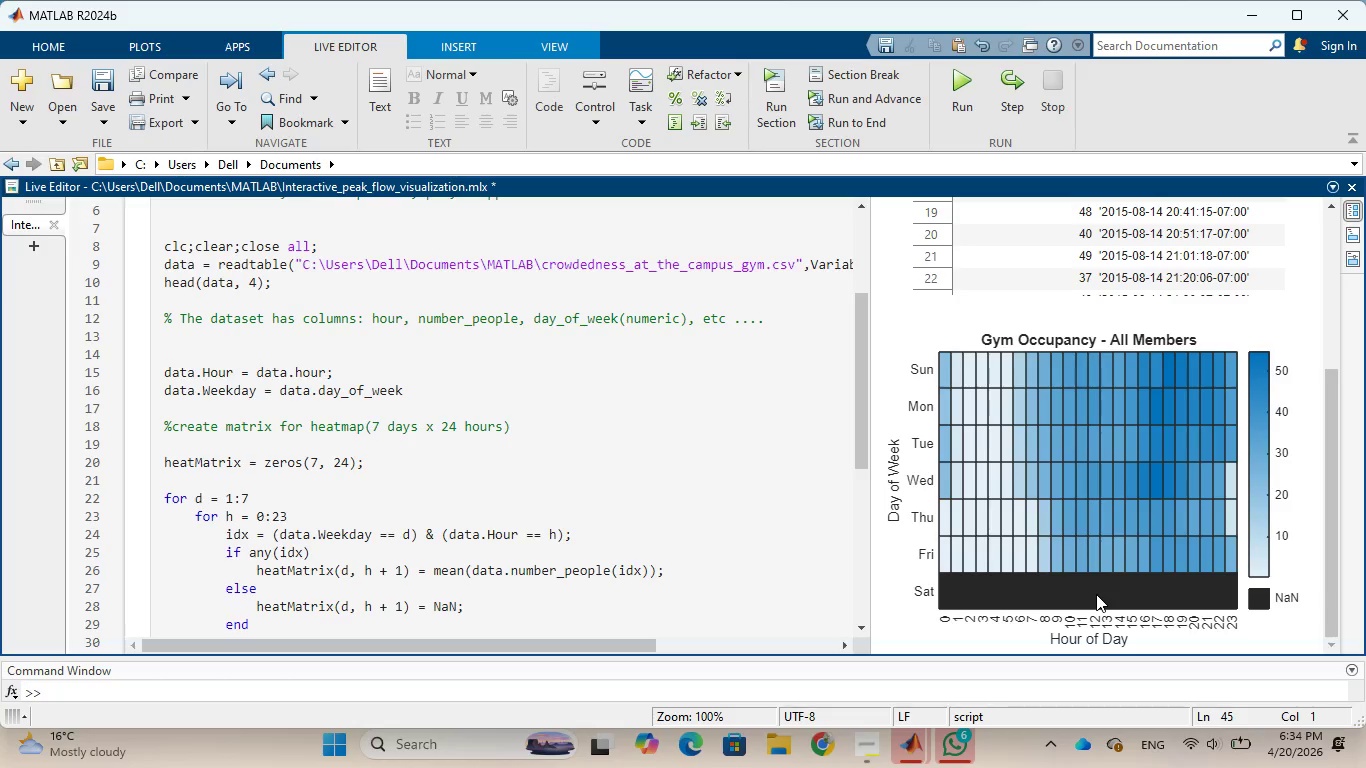 
scroll: coordinate [1096, 594], scroll_direction: down, amount: 1.0
 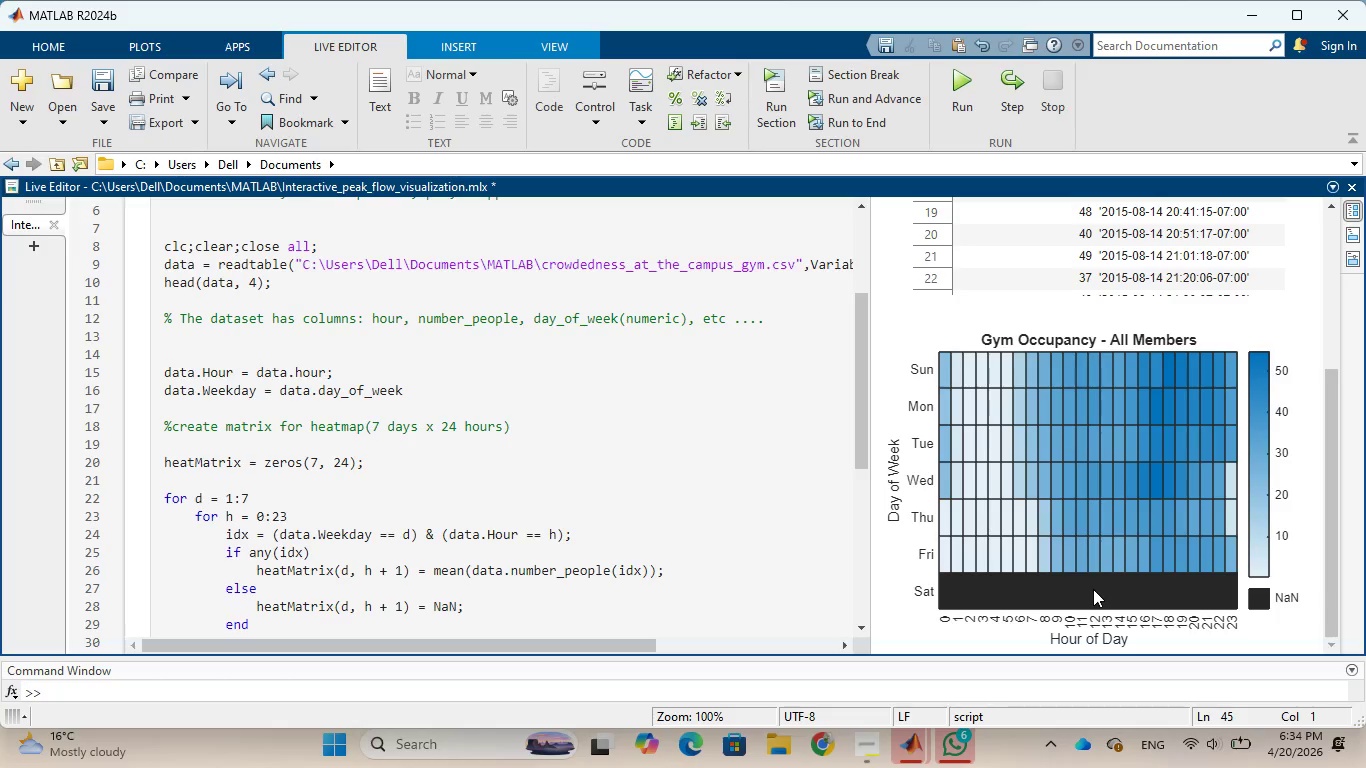 
wait(7.75)
 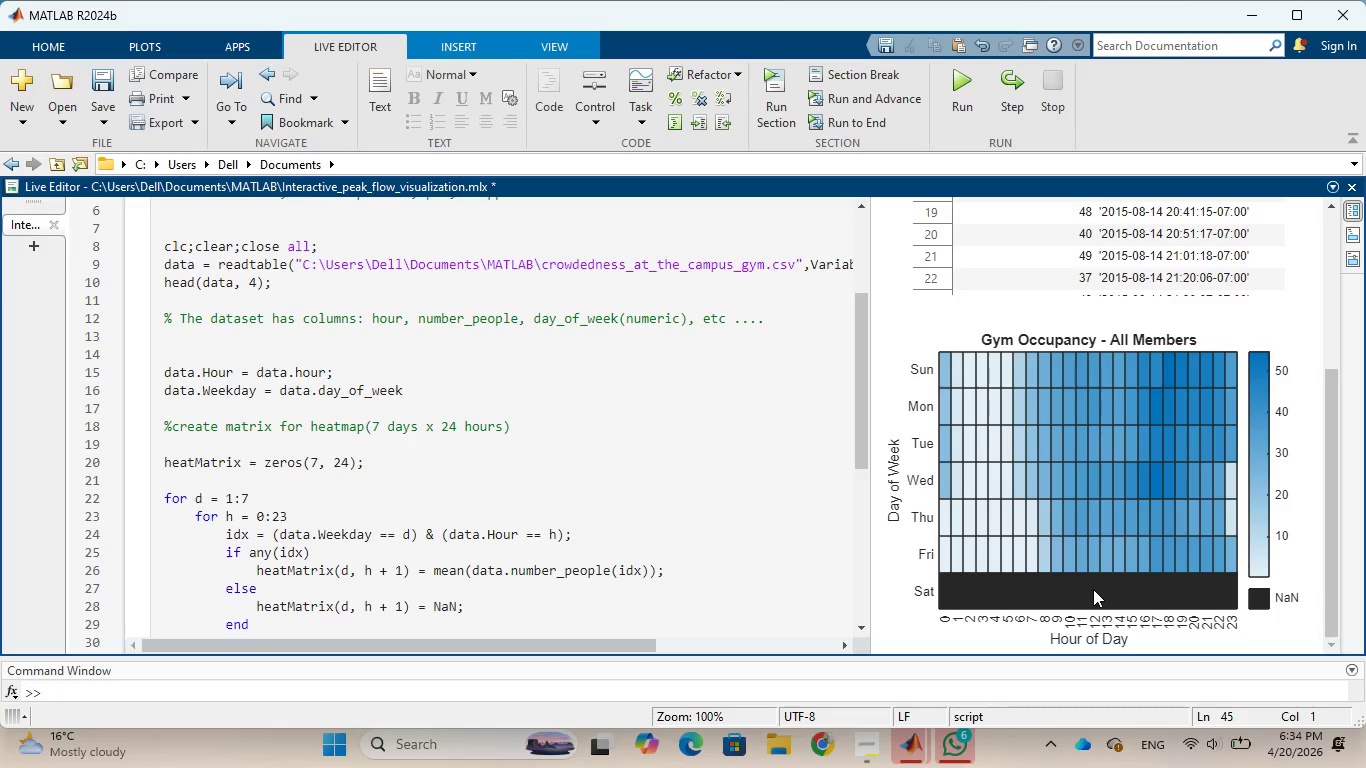 
scroll: coordinate [1337, 436], scroll_direction: up, amount: 4.0
 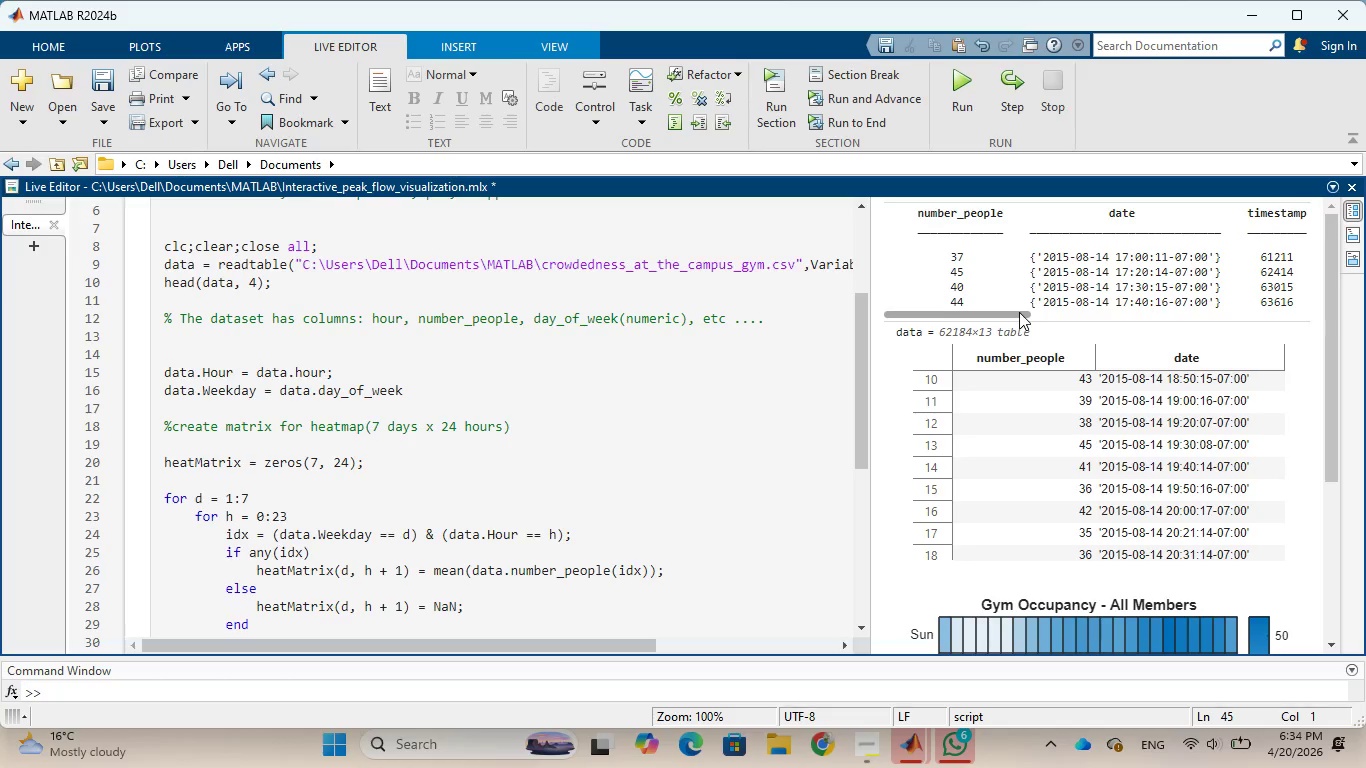 
left_click_drag(start_coordinate=[1019, 312], to_coordinate=[1025, 314])
 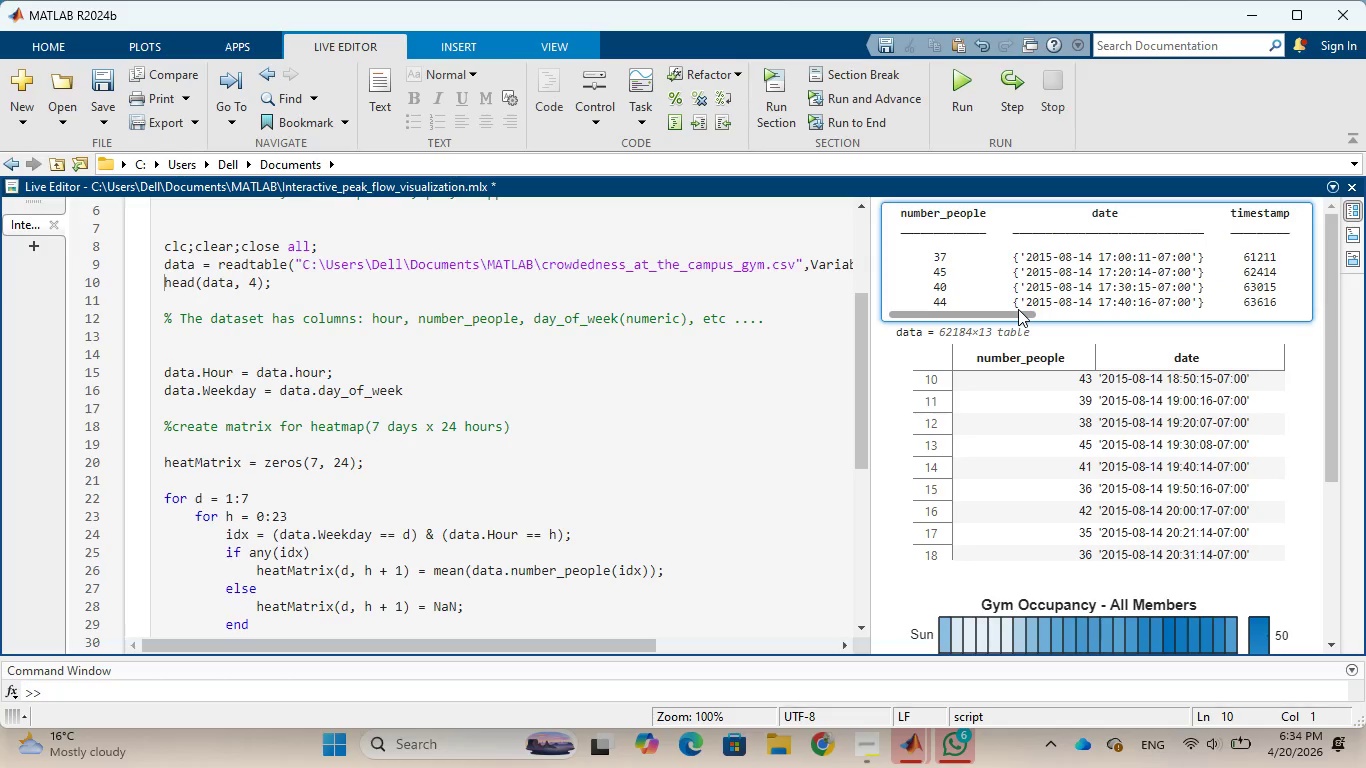 
left_click_drag(start_coordinate=[1018, 309], to_coordinate=[1316, 352])
 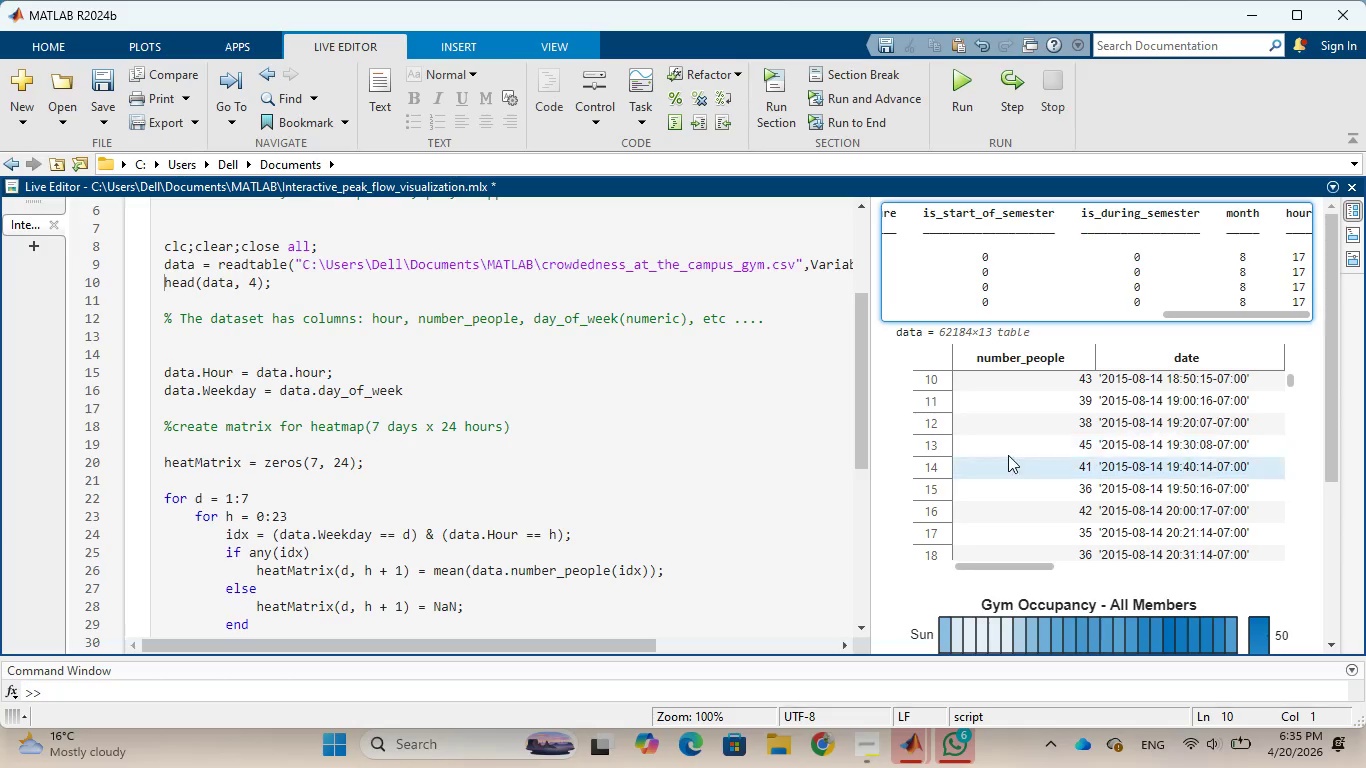 
scroll: coordinate [685, 527], scroll_direction: down, amount: 5.0
 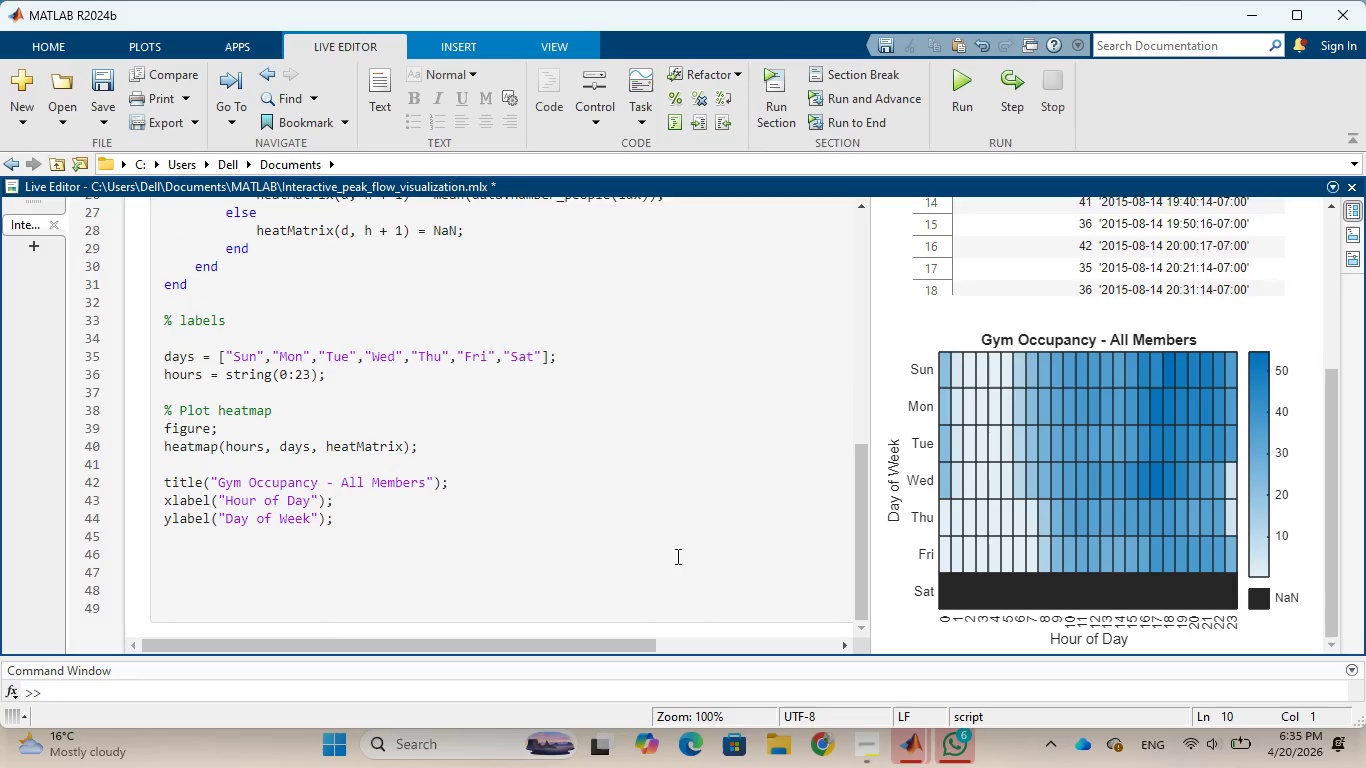 
left_click([676, 556])
 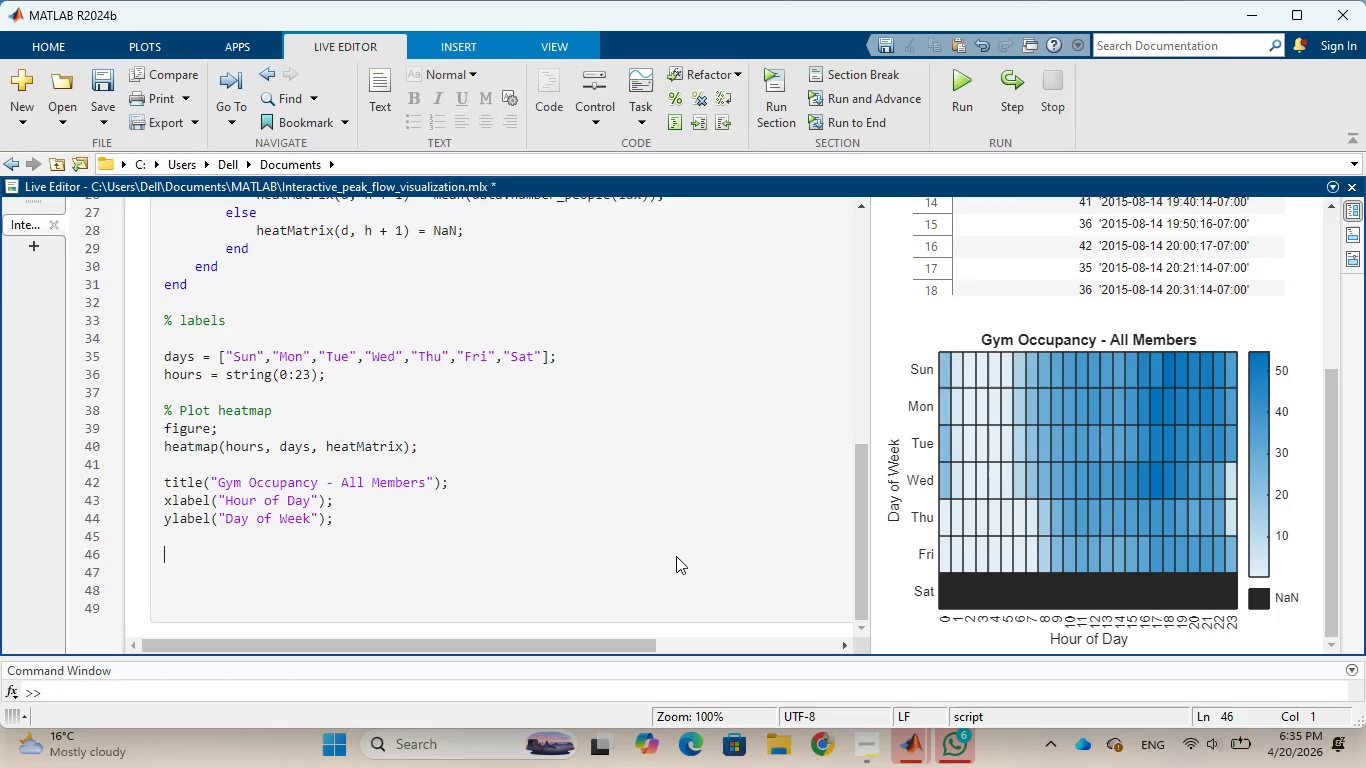 
wait(10.3)
 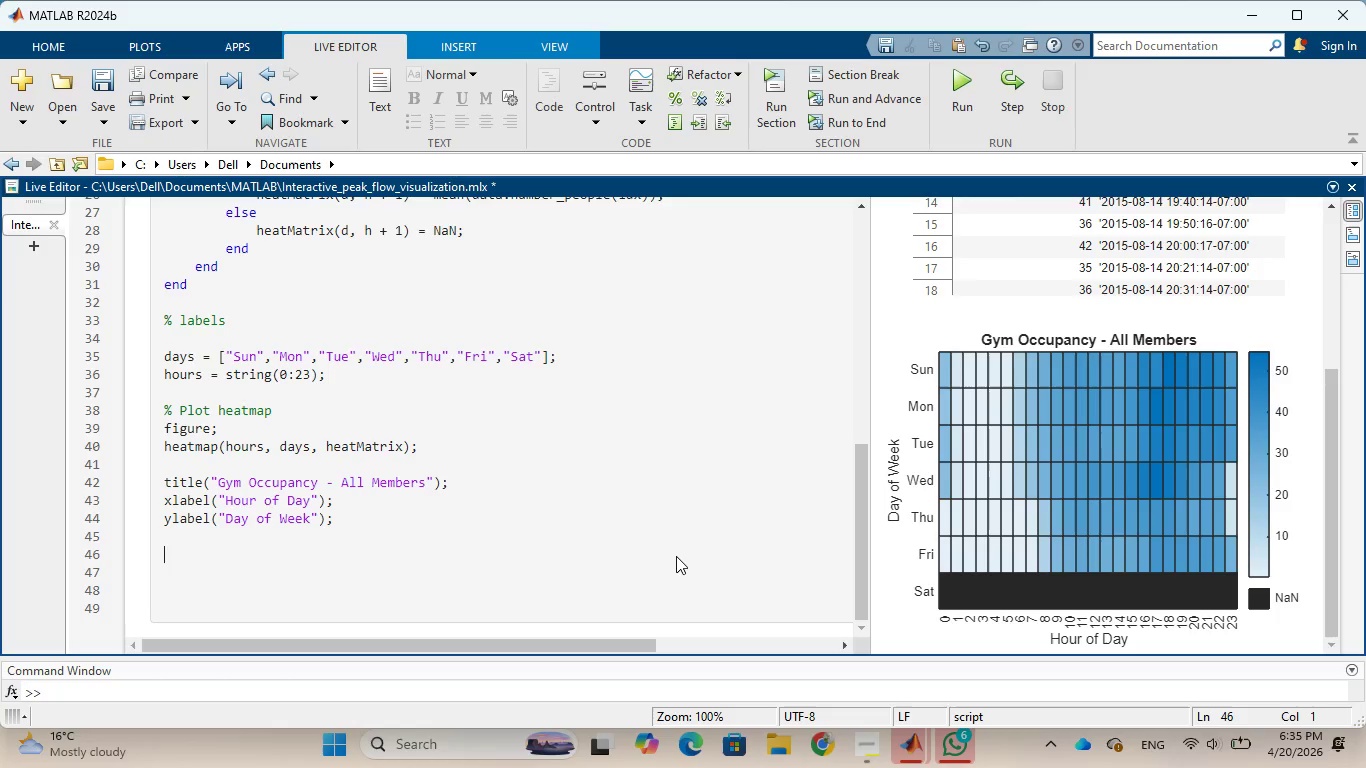 
left_click([831, 758])
 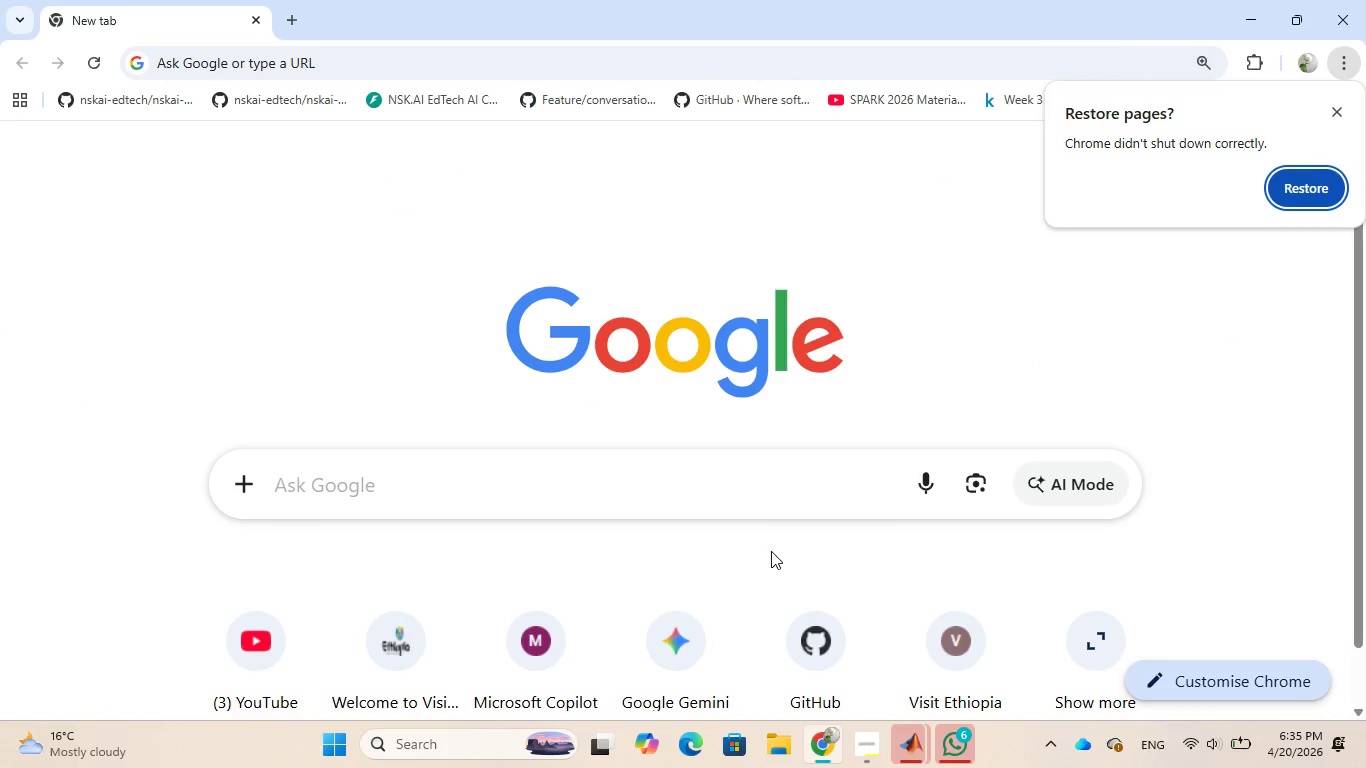 
wait(25.86)
 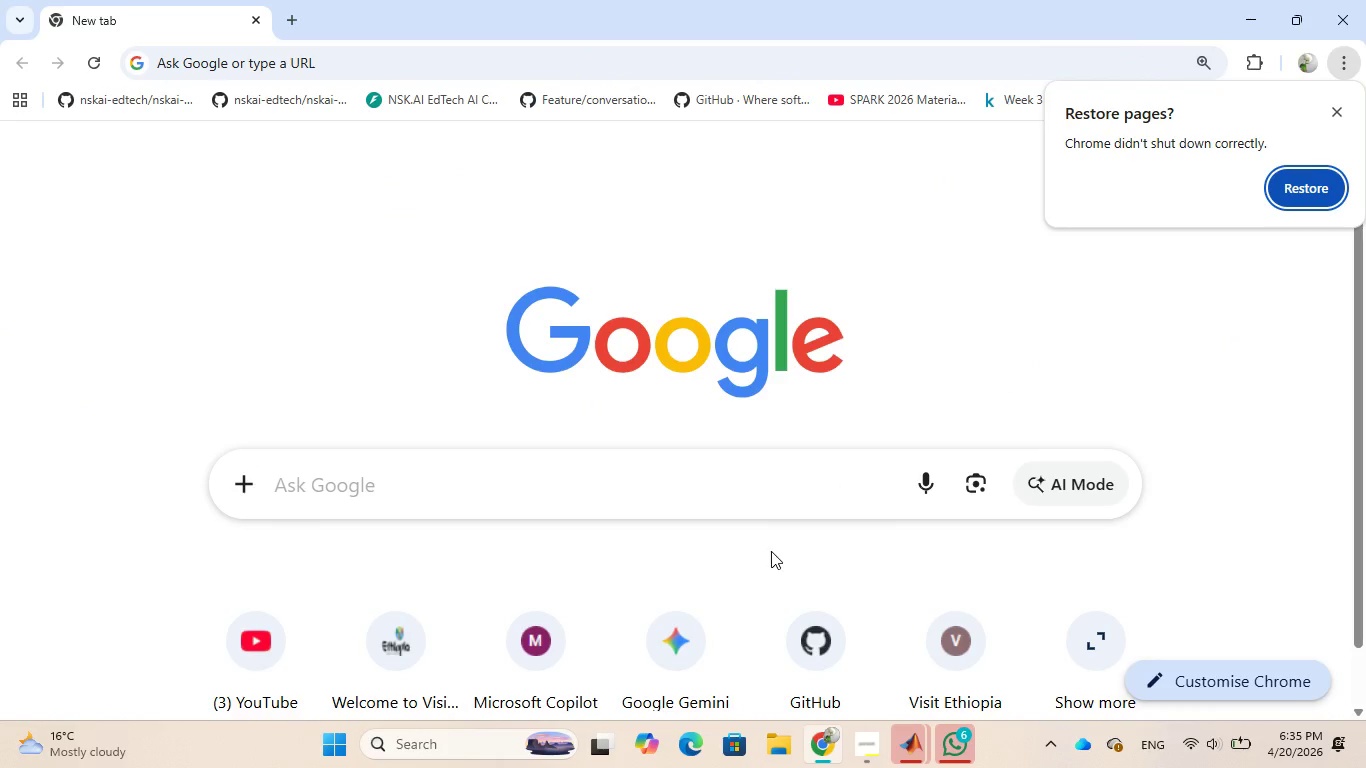 
left_click([600, 494])
 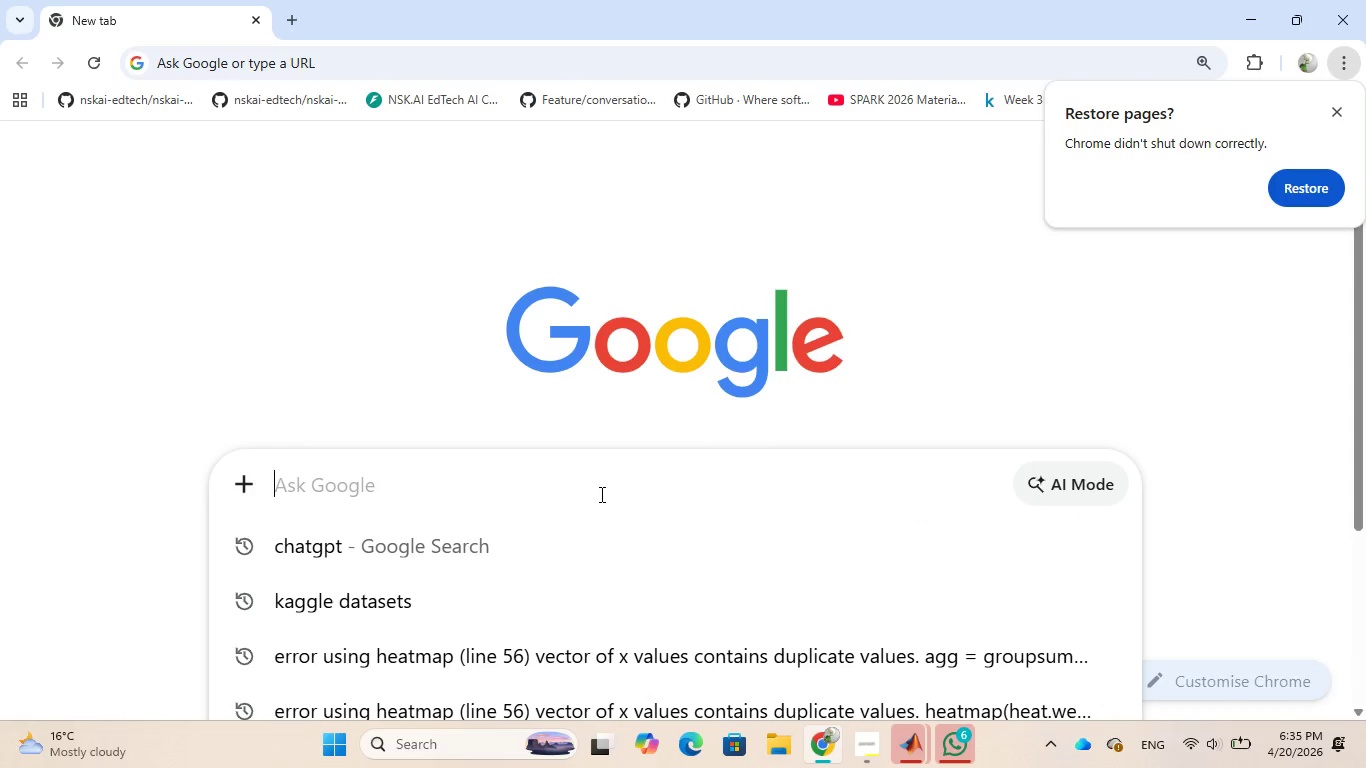 
type(heatmap in matlab)
 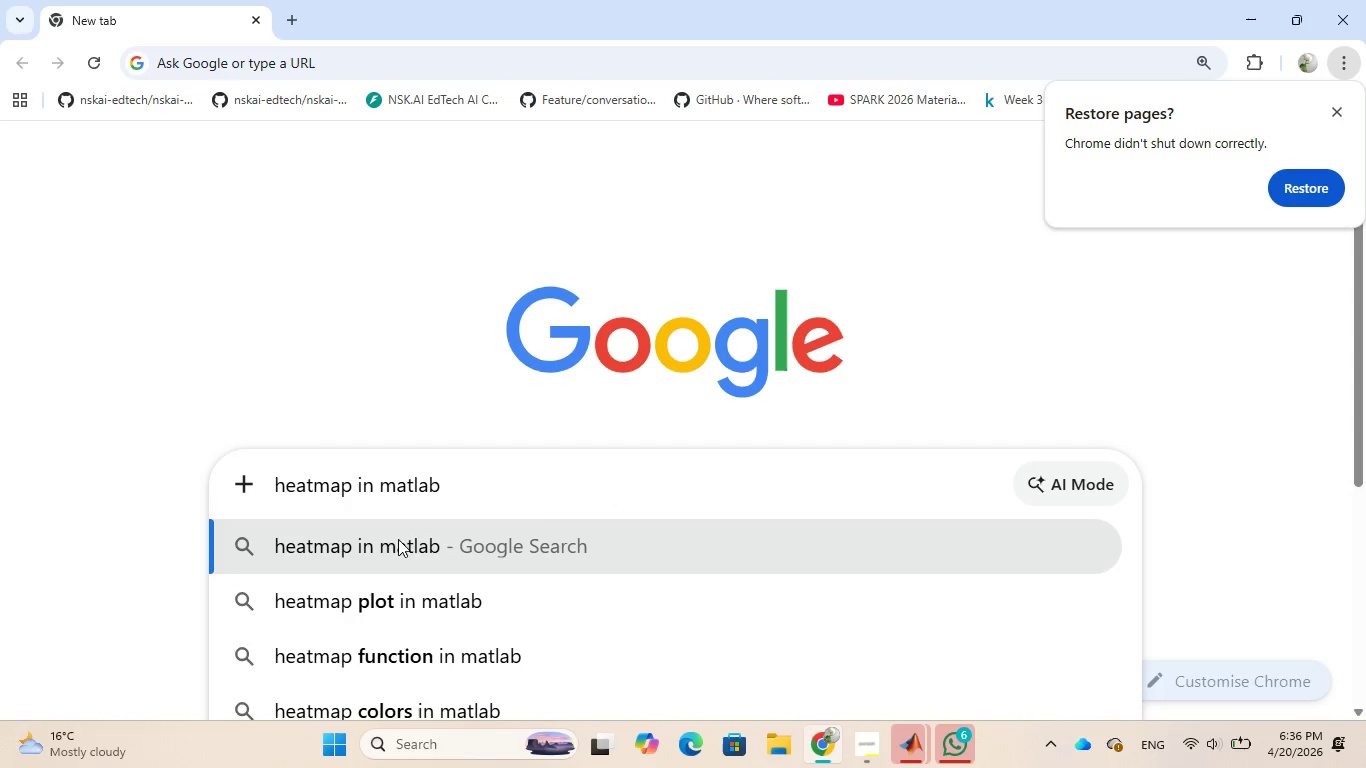 
left_click([395, 541])
 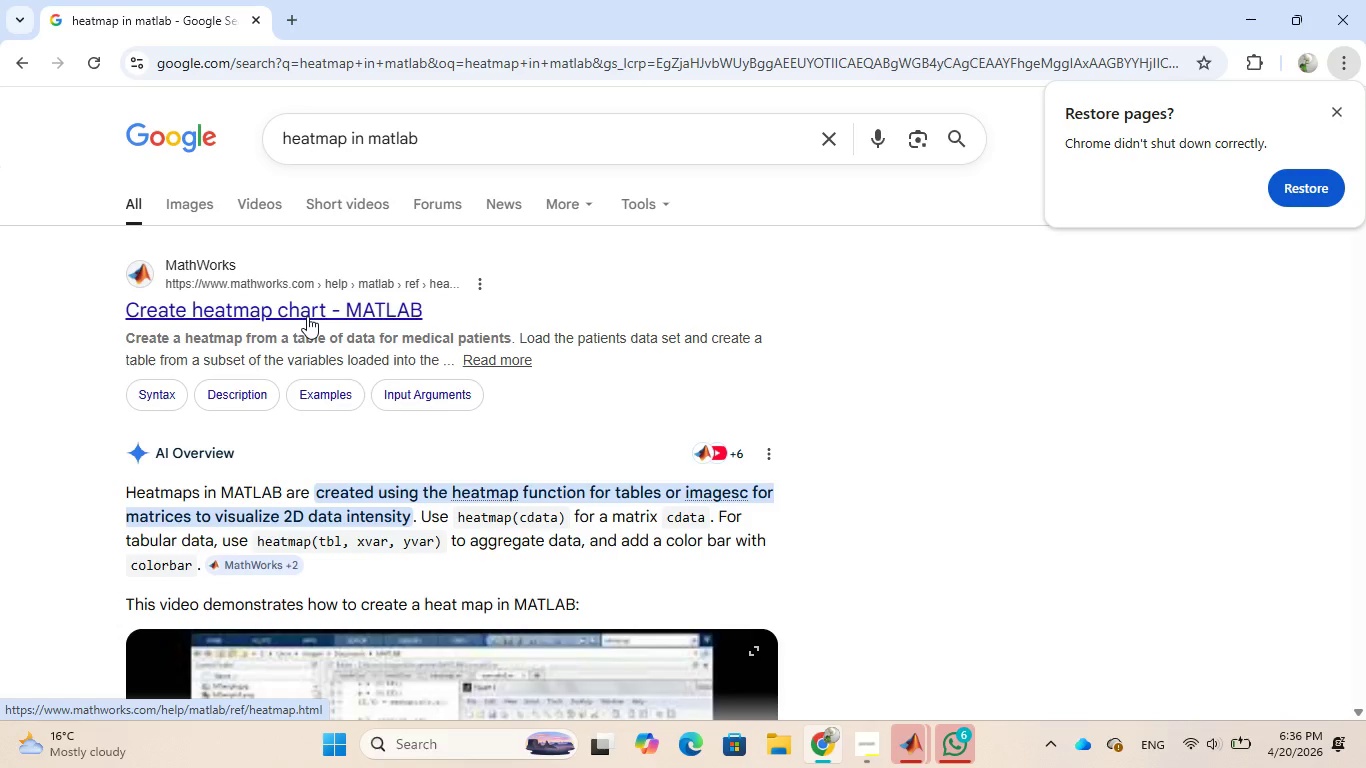 
wait(15.11)
 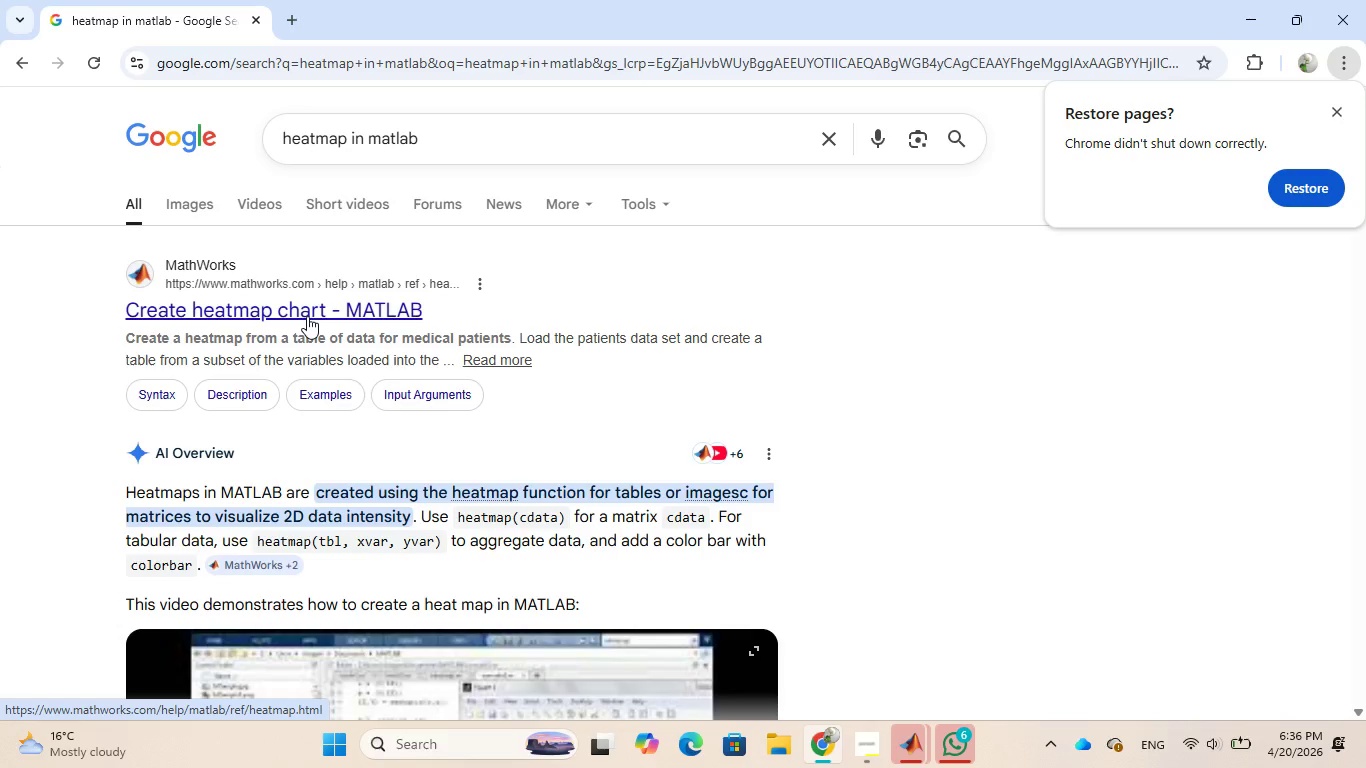 
left_click([305, 318])
 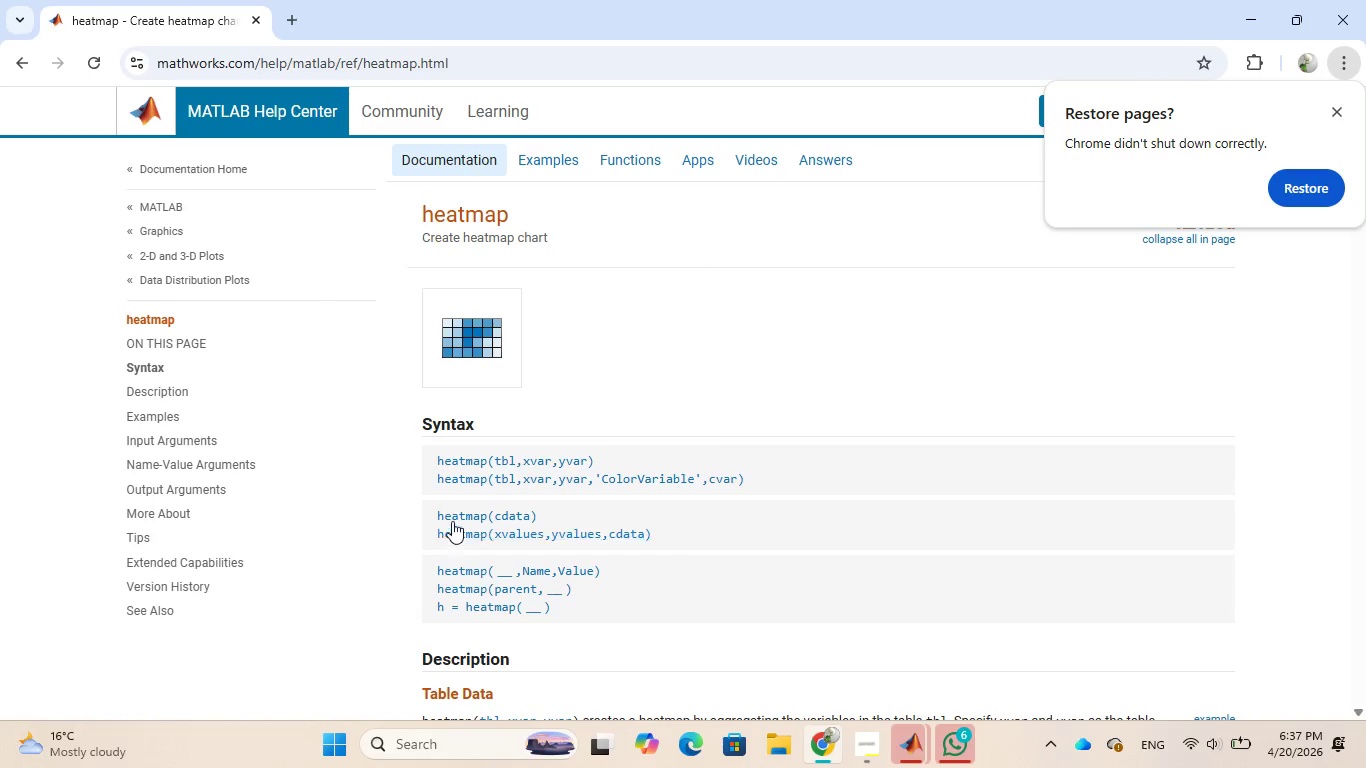 
wait(48.31)
 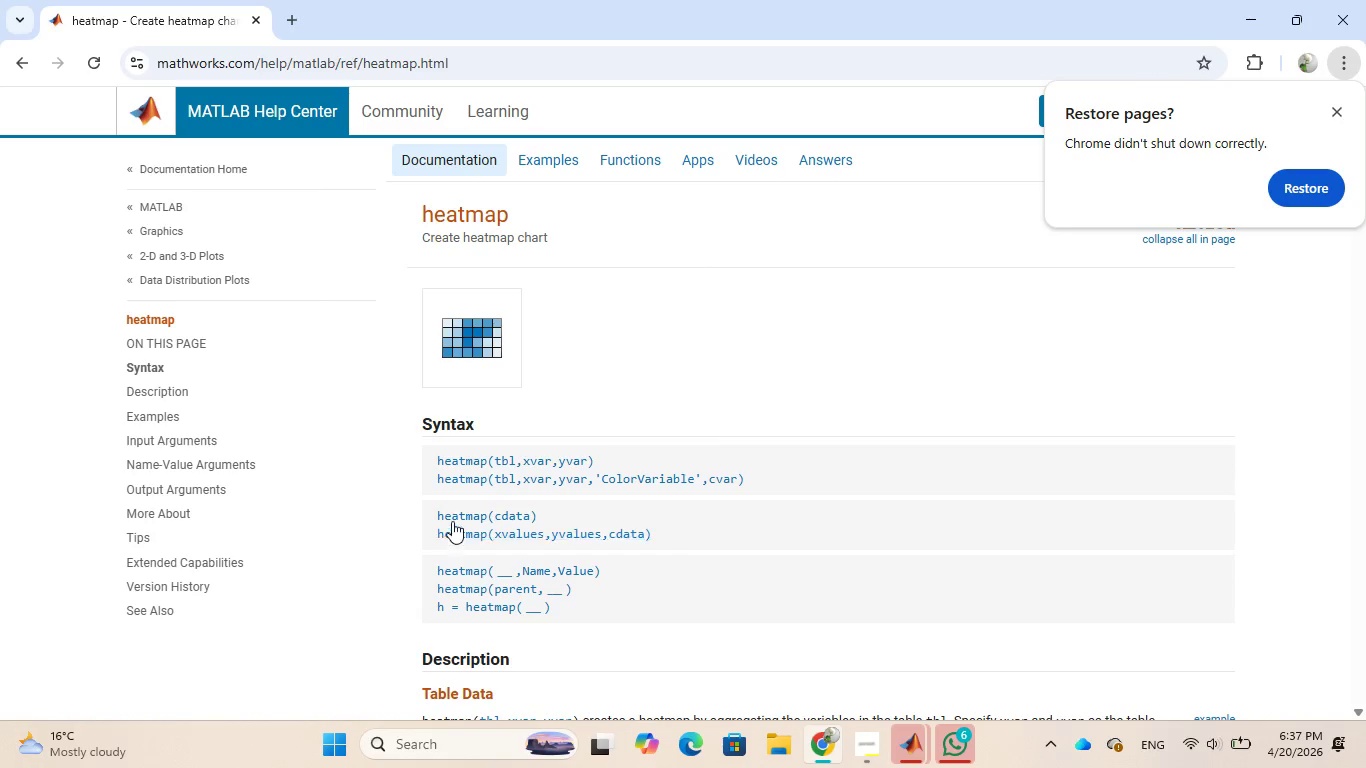 
scroll: coordinate [487, 521], scroll_direction: down, amount: 3.0
 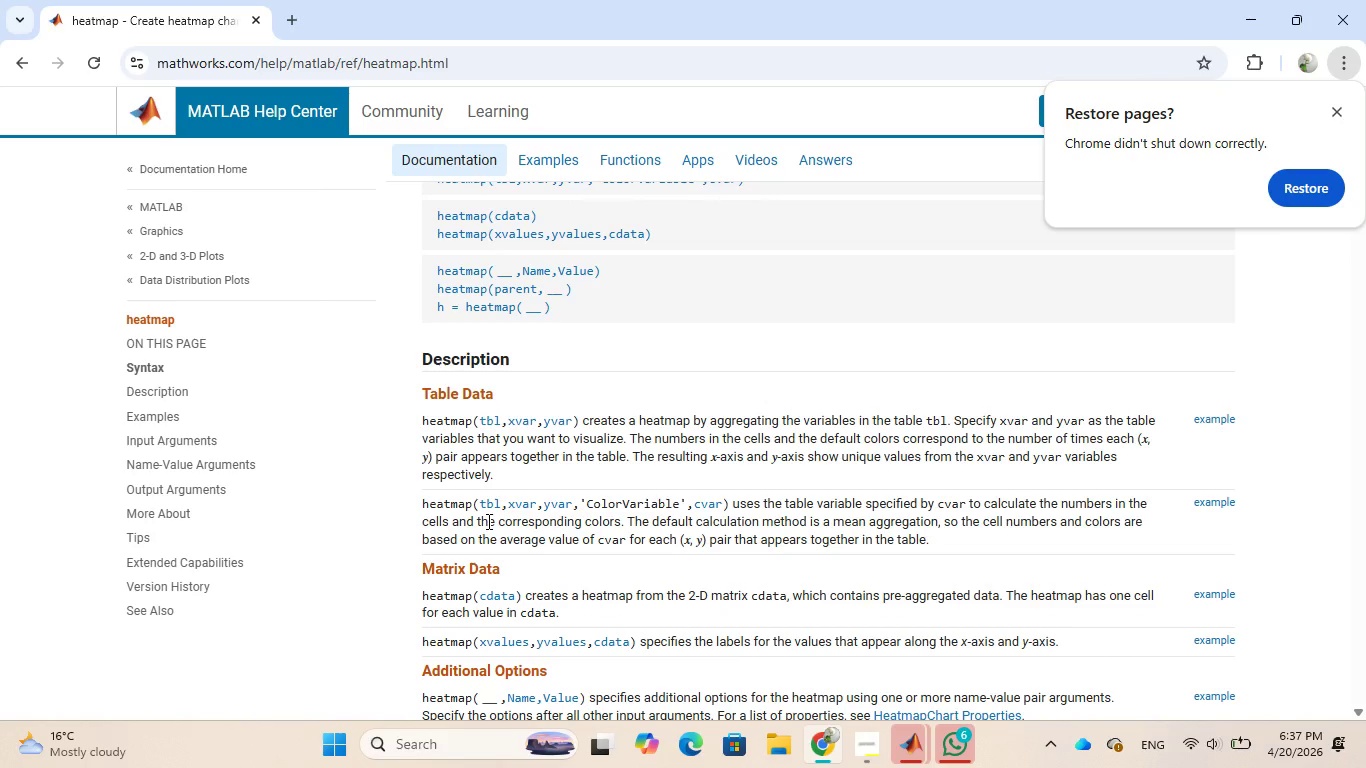 
wait(19.52)
 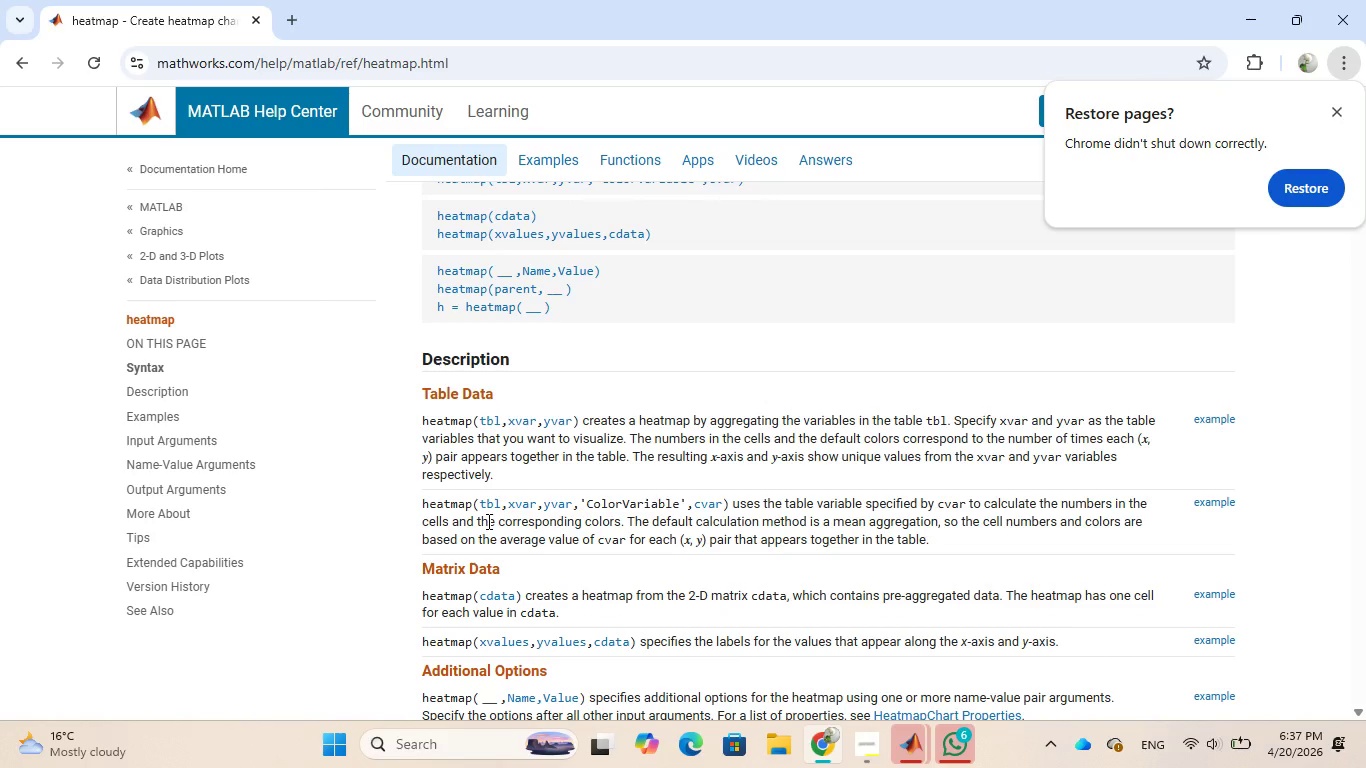 
scroll: coordinate [524, 530], scroll_direction: down, amount: 2.0
 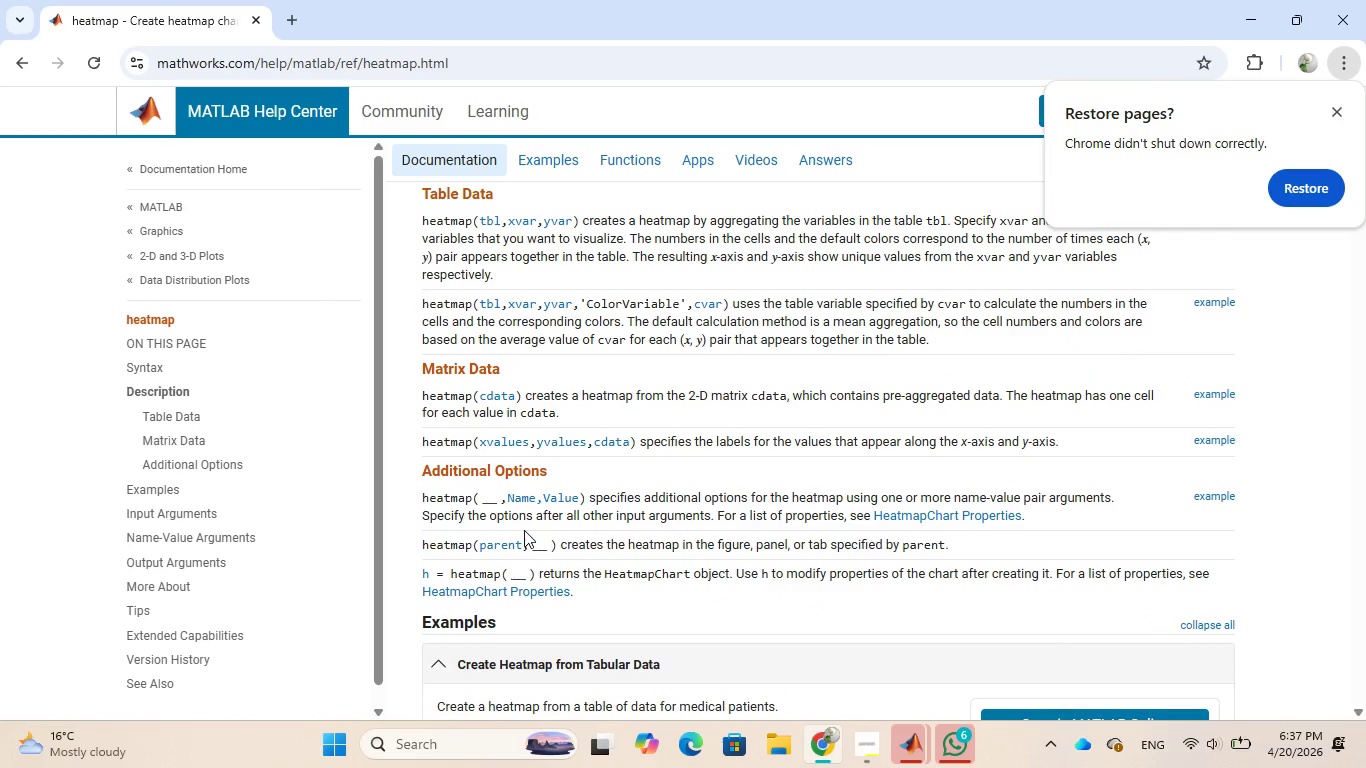 
wait(5.06)
 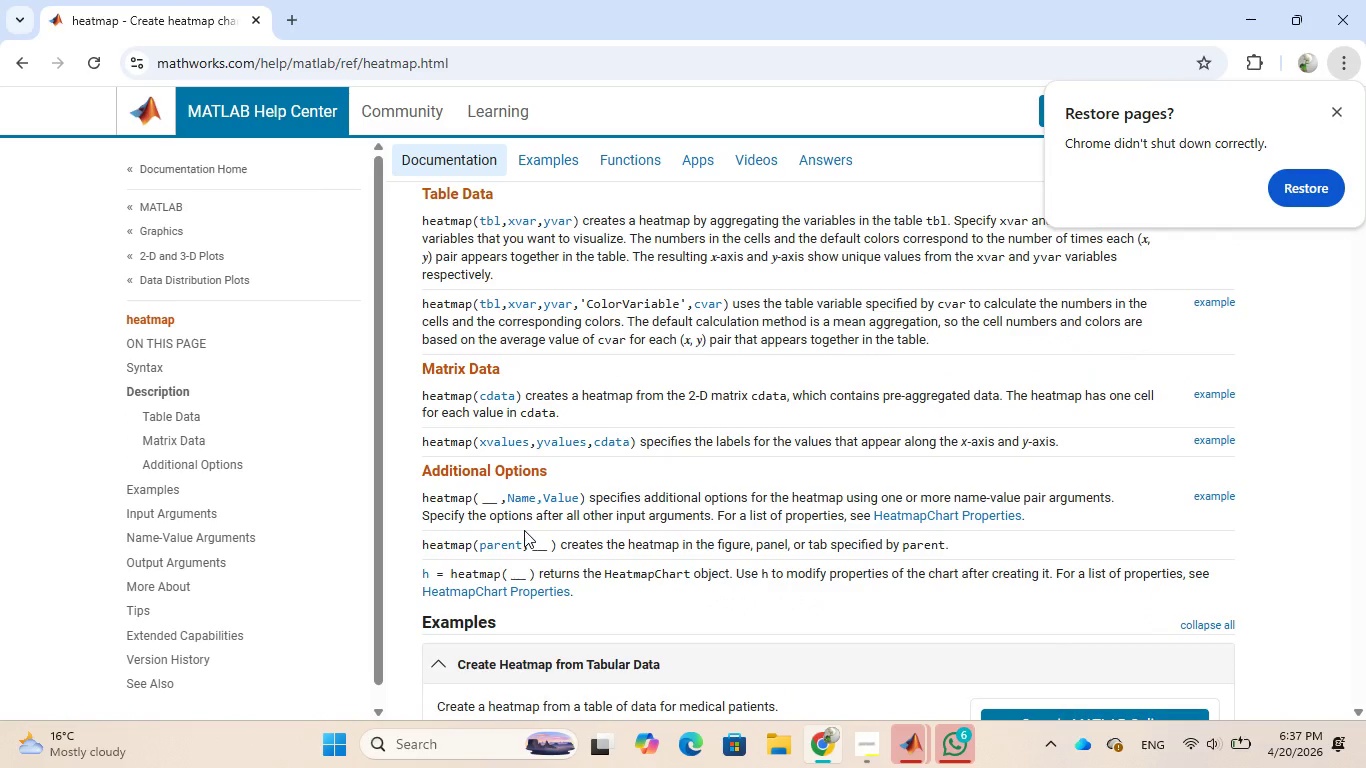 
scroll: coordinate [524, 530], scroll_direction: down, amount: 1.0
 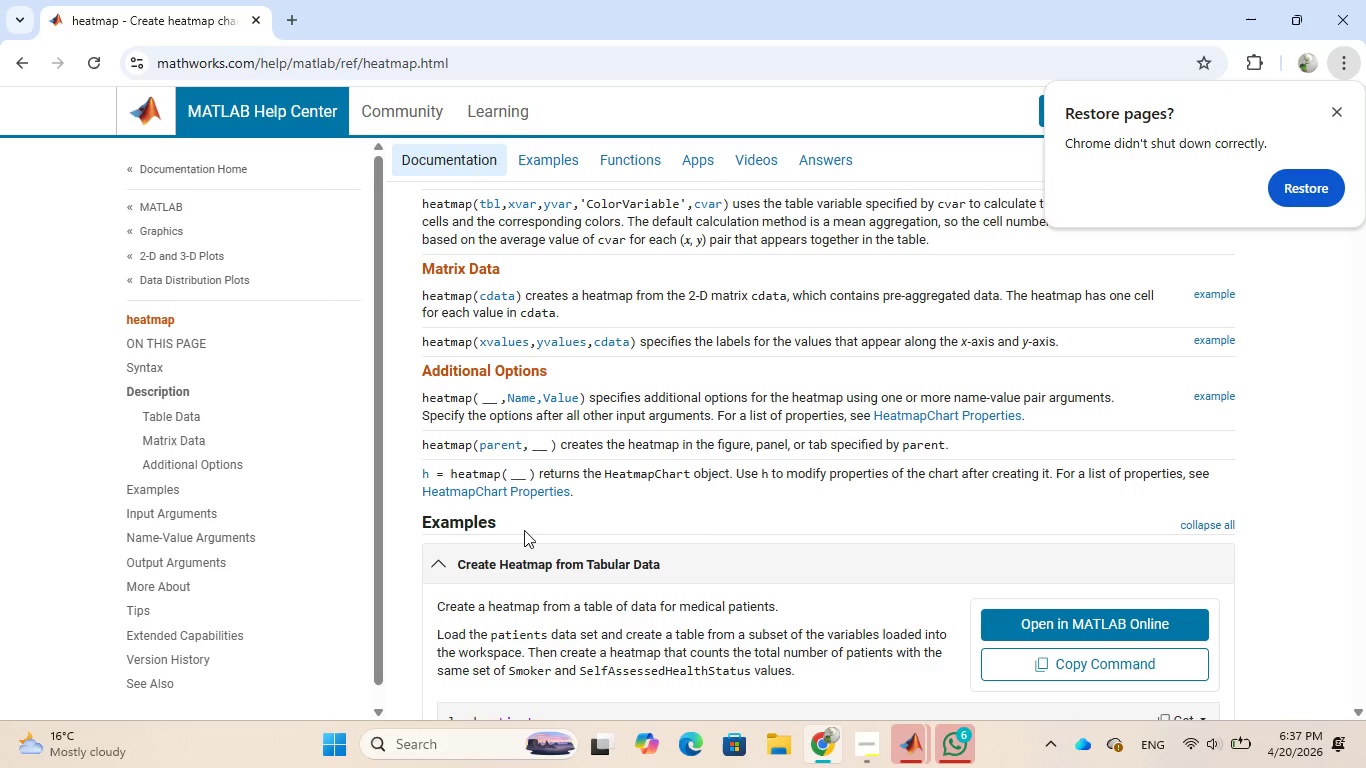 
wait(7.46)
 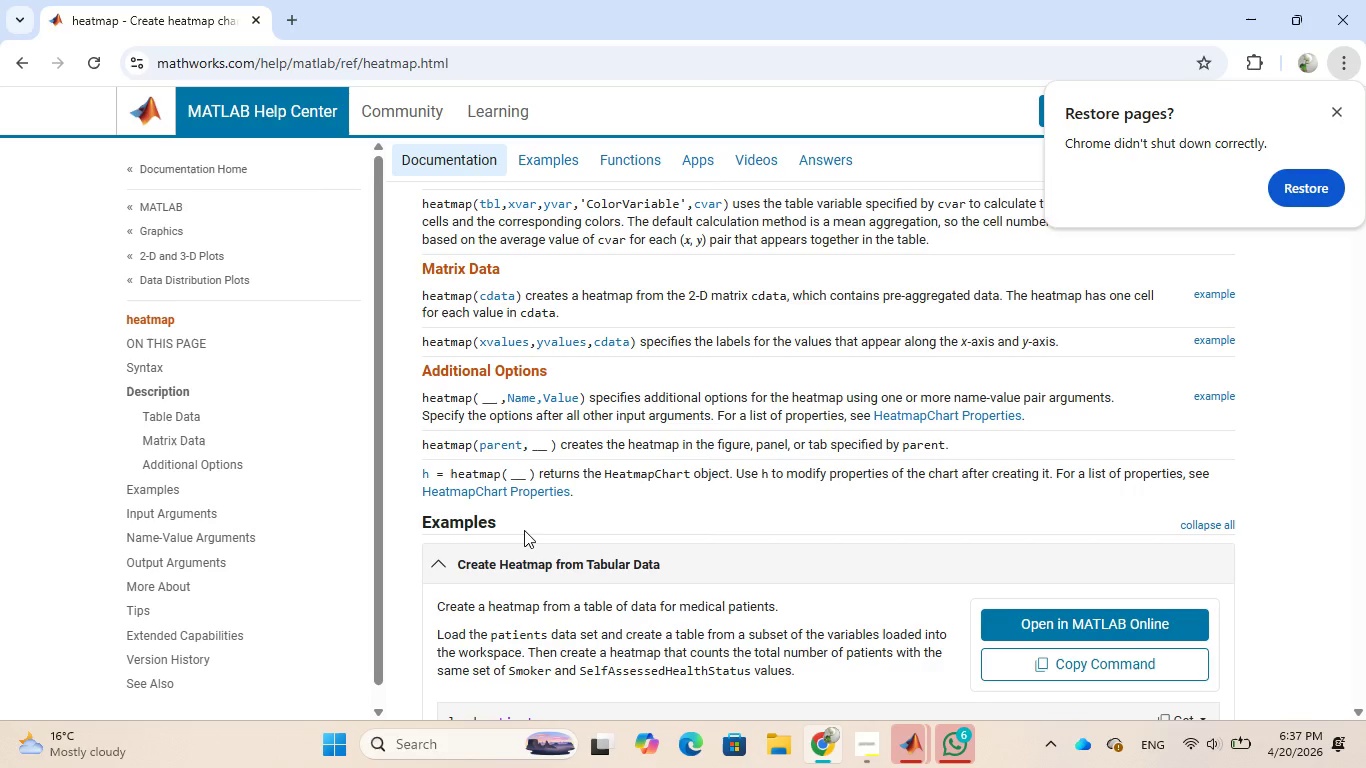 
scroll: coordinate [525, 521], scroll_direction: down, amount: 3.0
 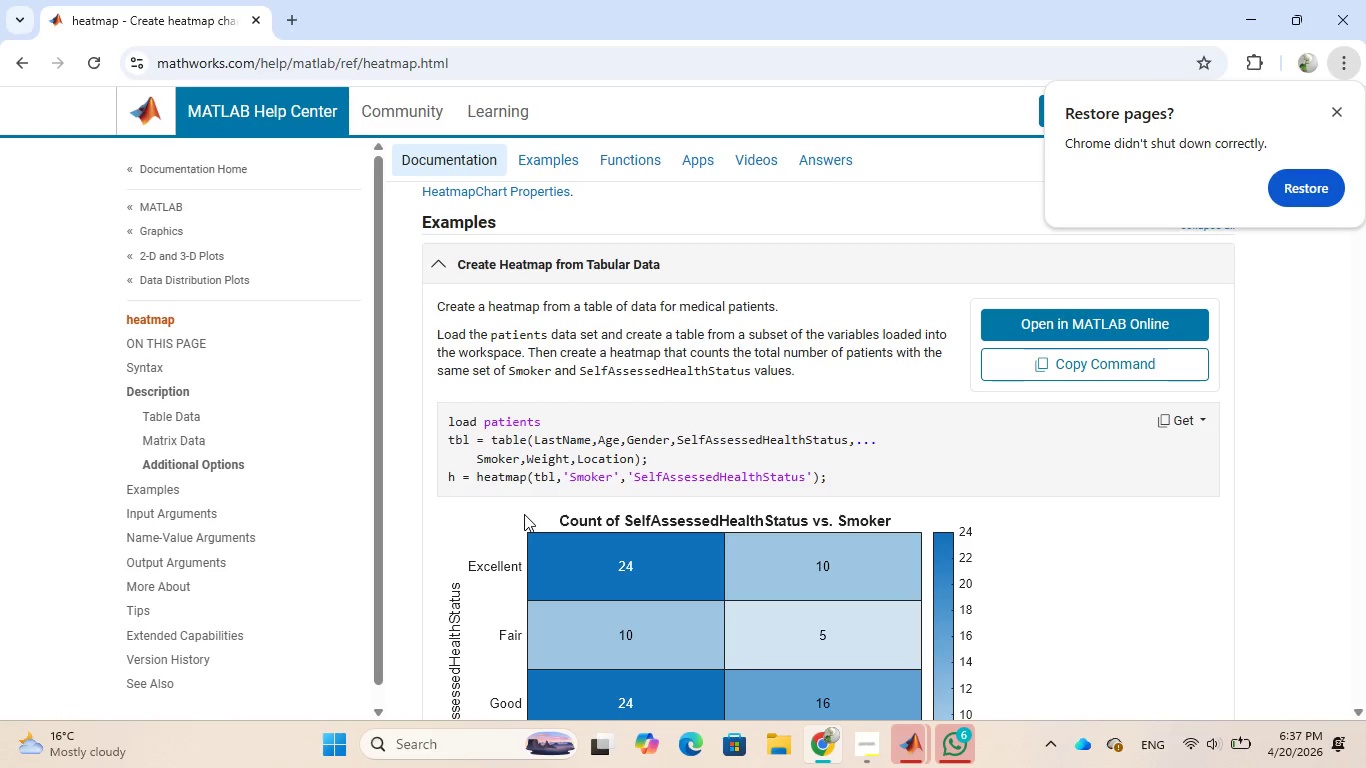 
wait(6.27)
 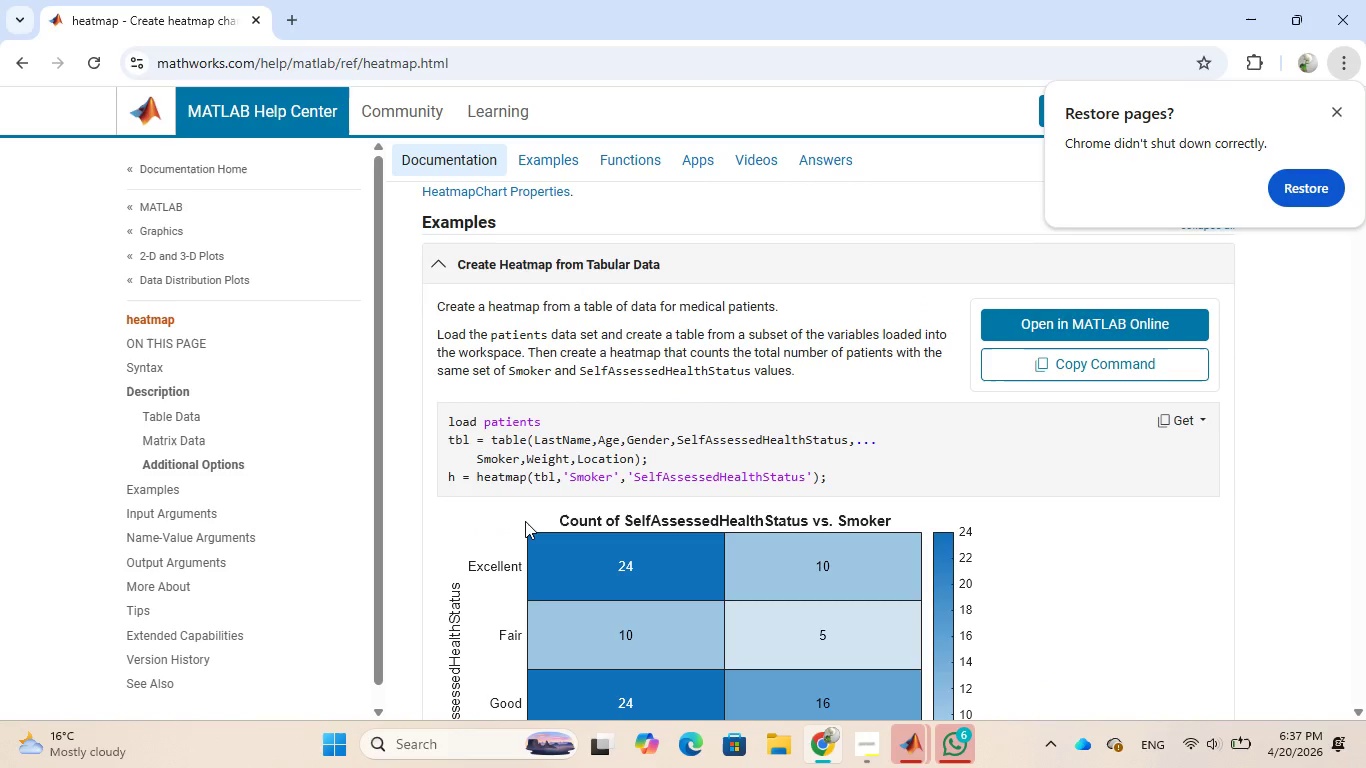 
scroll: coordinate [524, 514], scroll_direction: down, amount: 7.0
 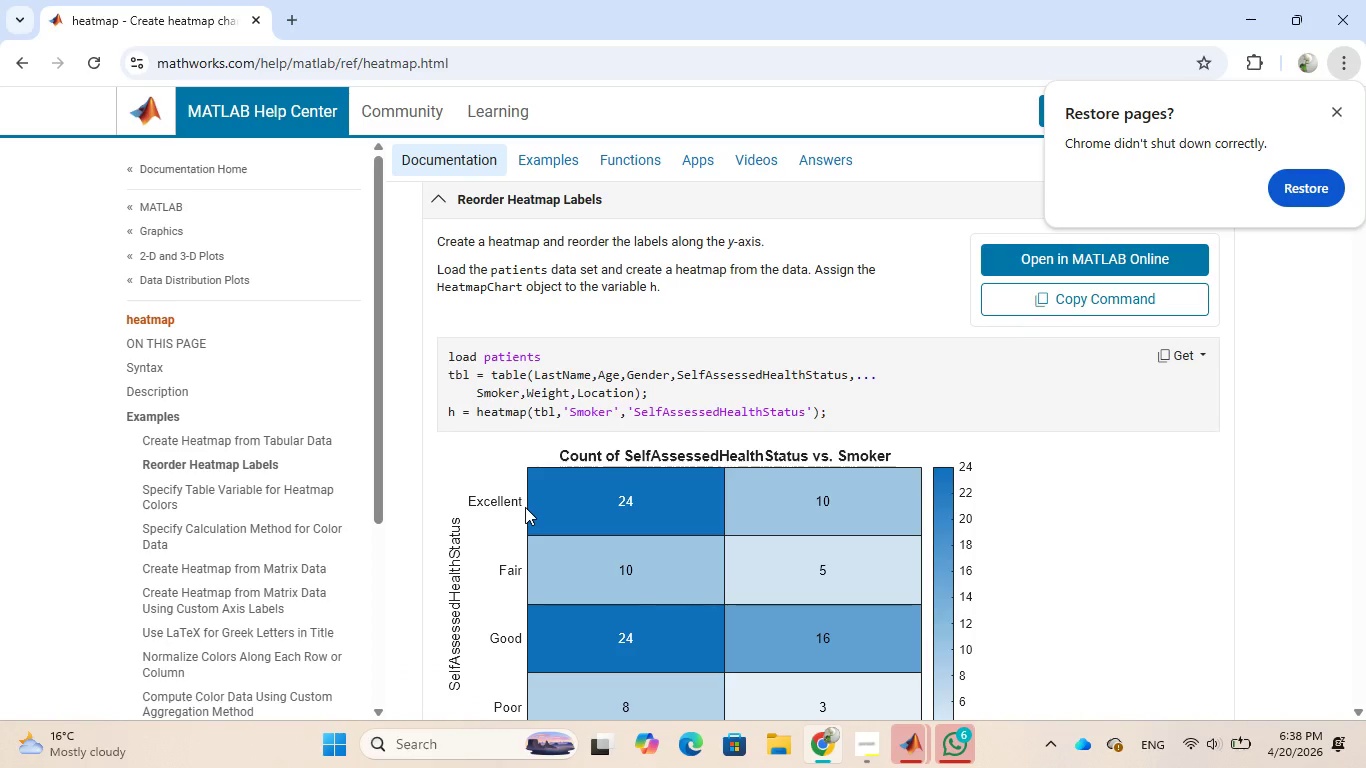 
wait(5.57)
 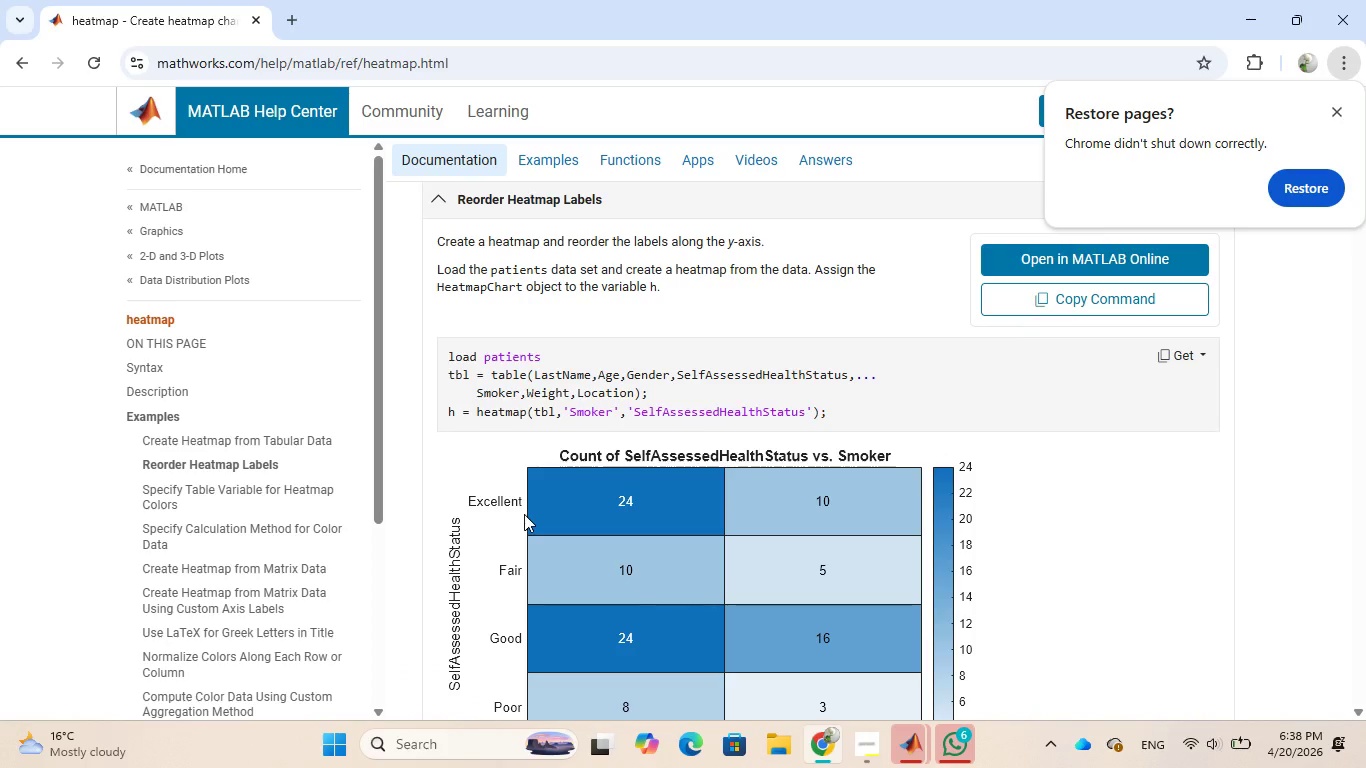 
scroll: coordinate [525, 507], scroll_direction: down, amount: 14.0
 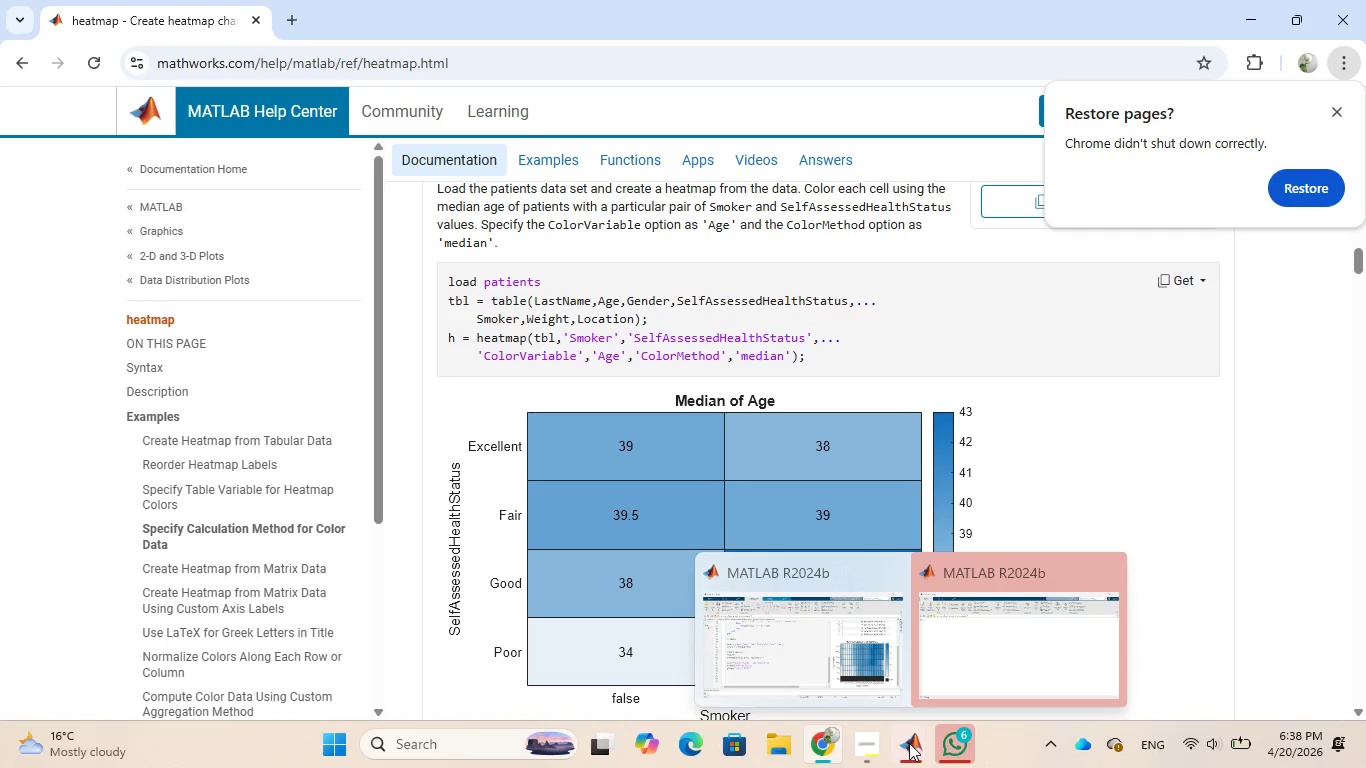 
wait(7.12)
 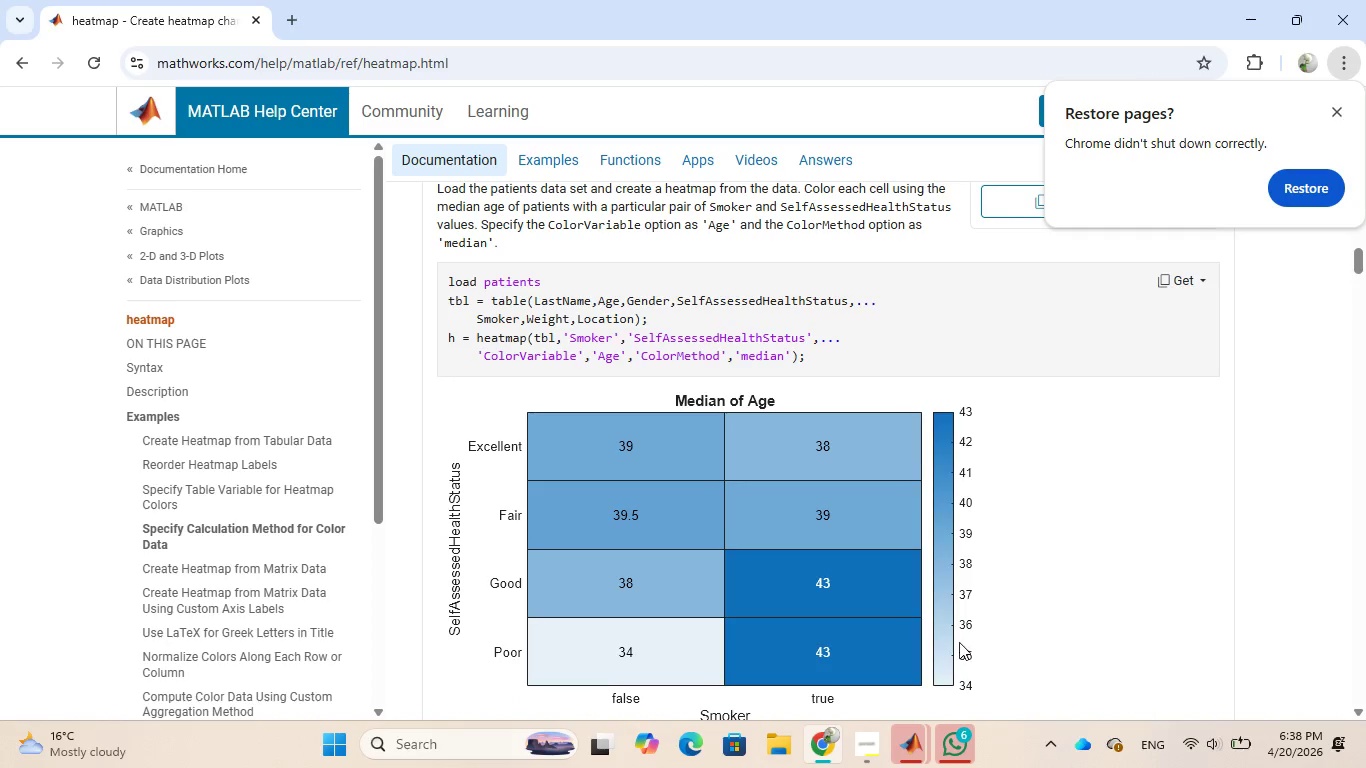 
left_click([883, 638])
 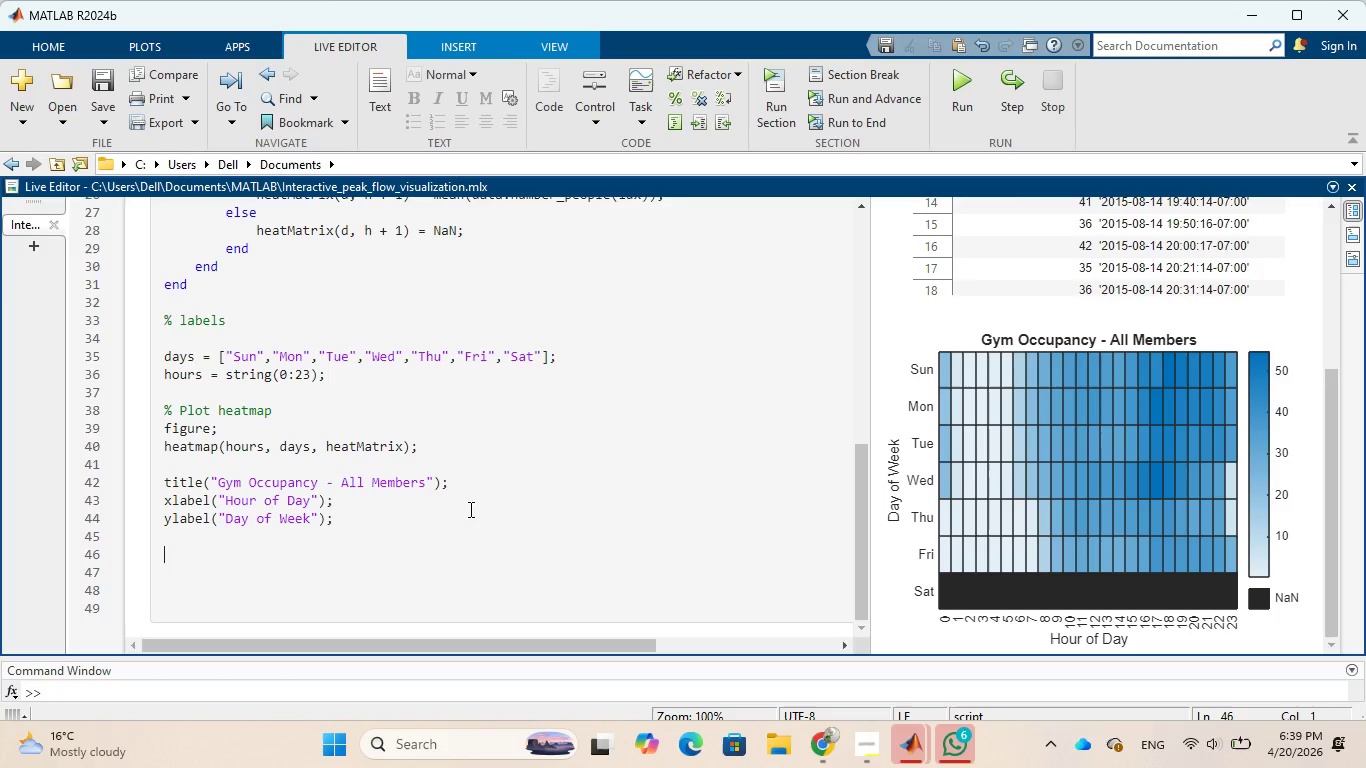 
wait(62.17)
 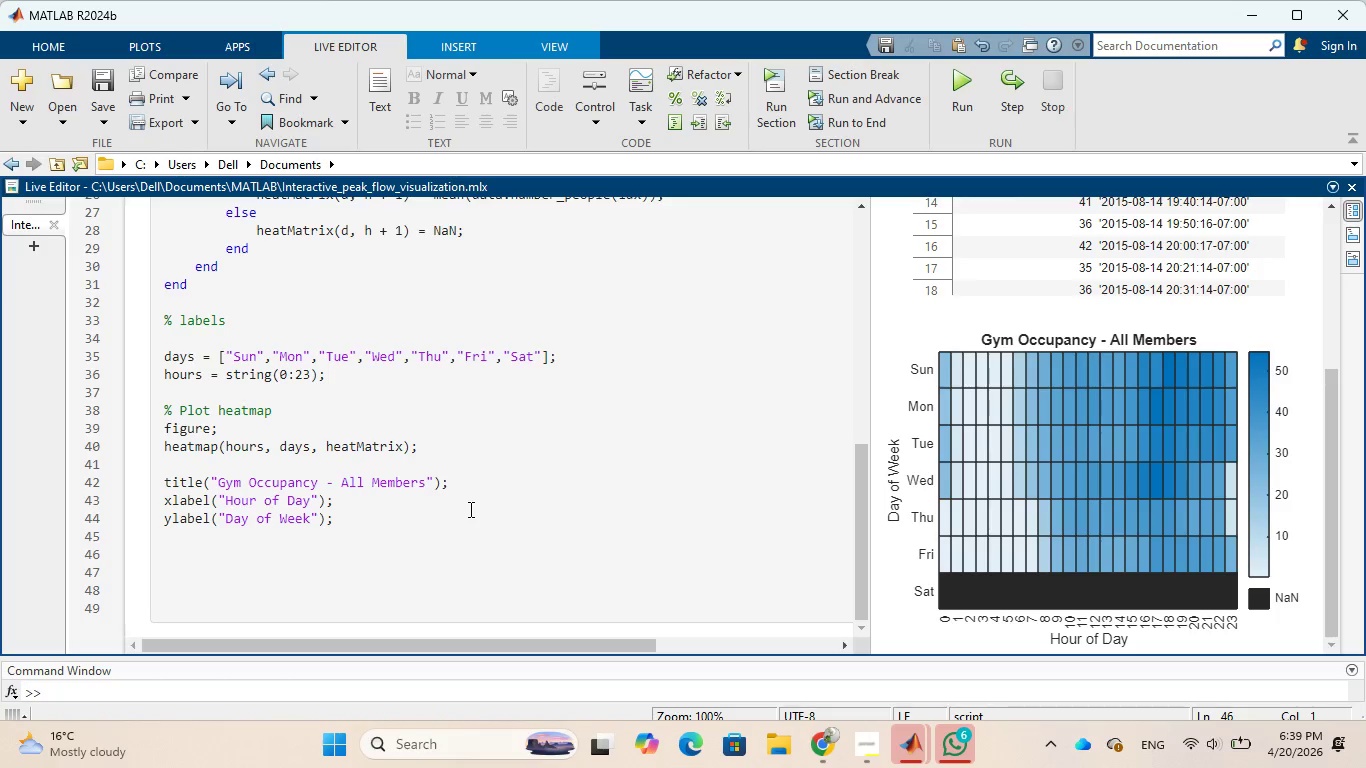 
hold_key(key=5, duration=0.33)
 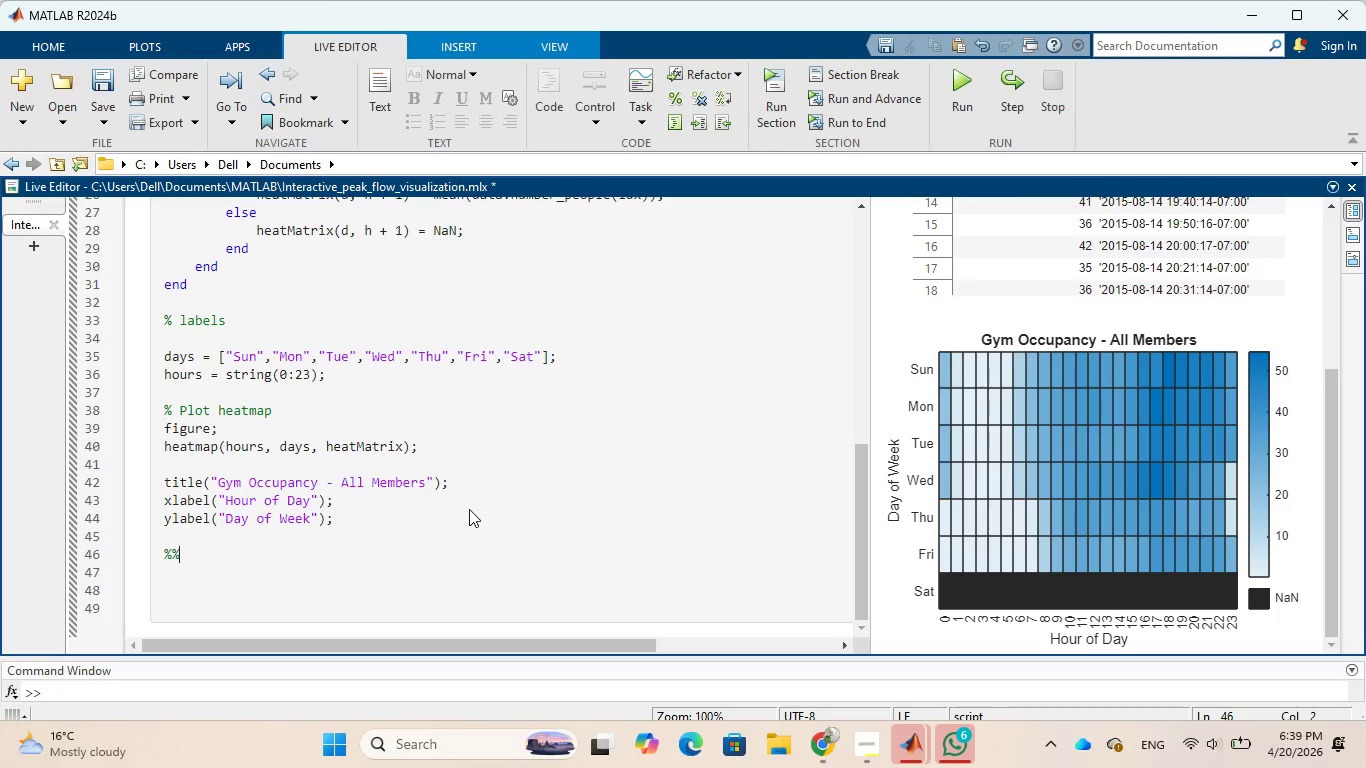 
key(Shift+5)
 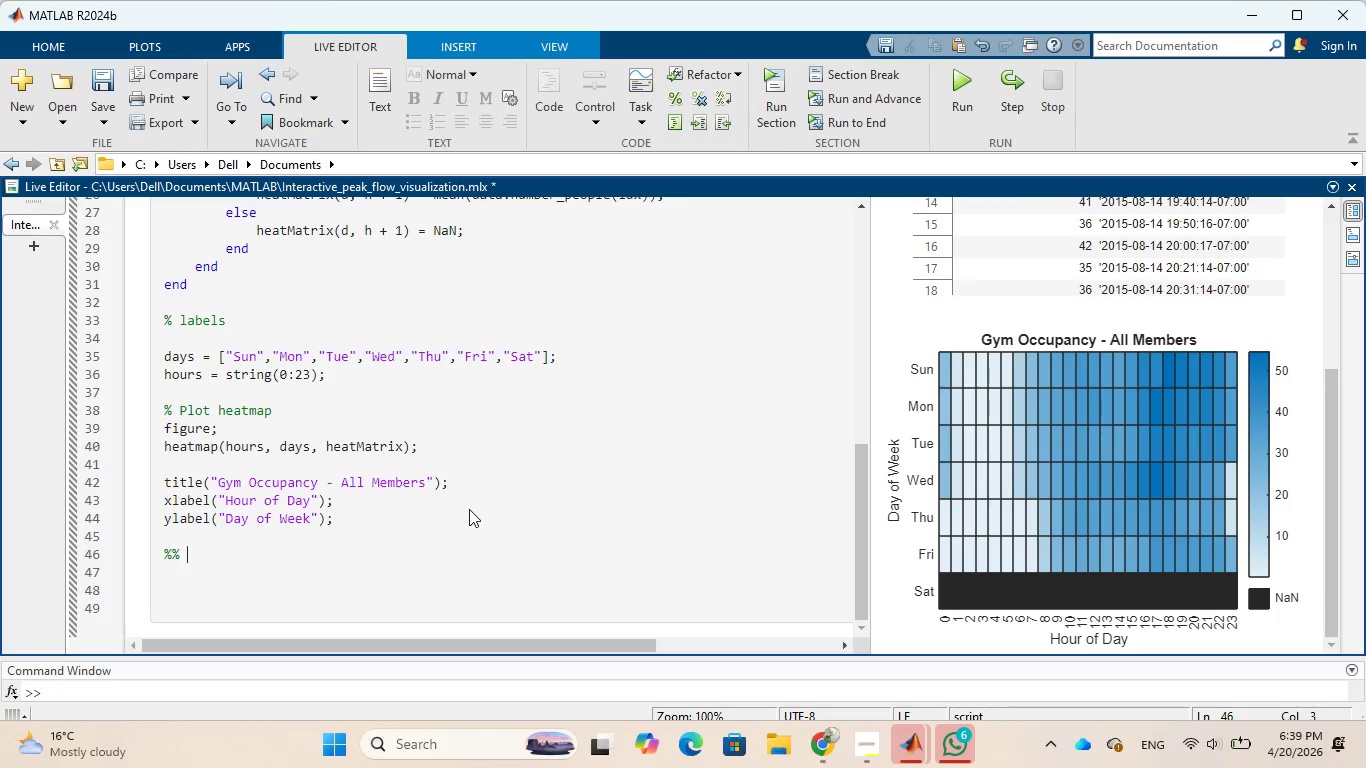 
key(Space)
 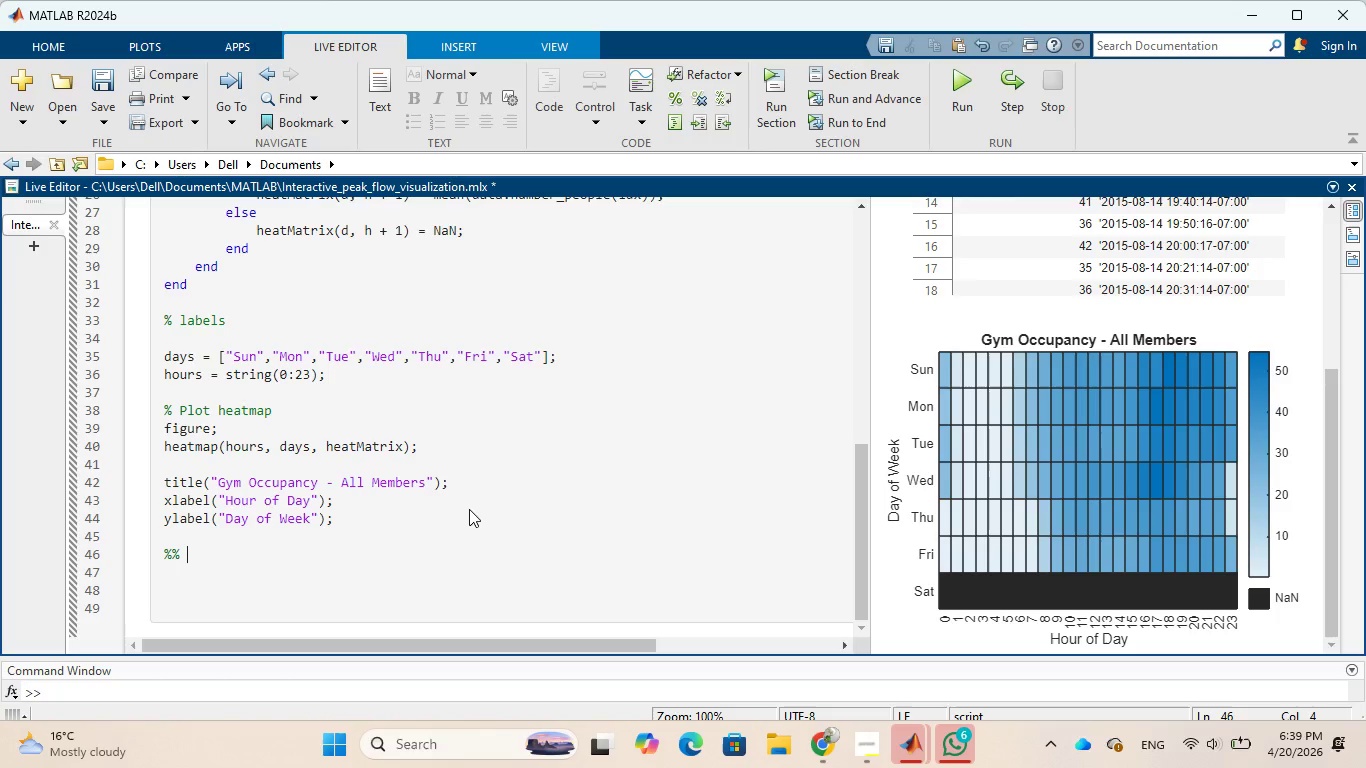 
key(Enter)
 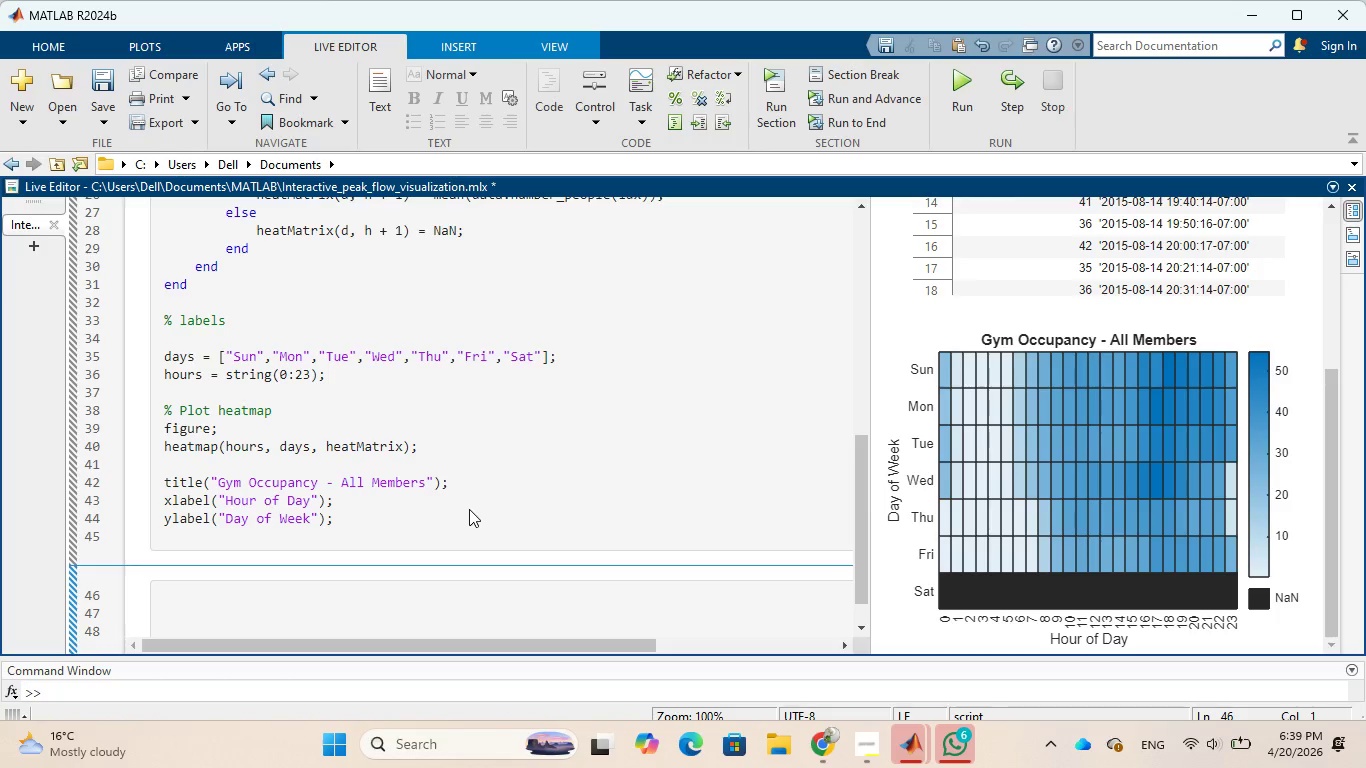 
wait(7.22)
 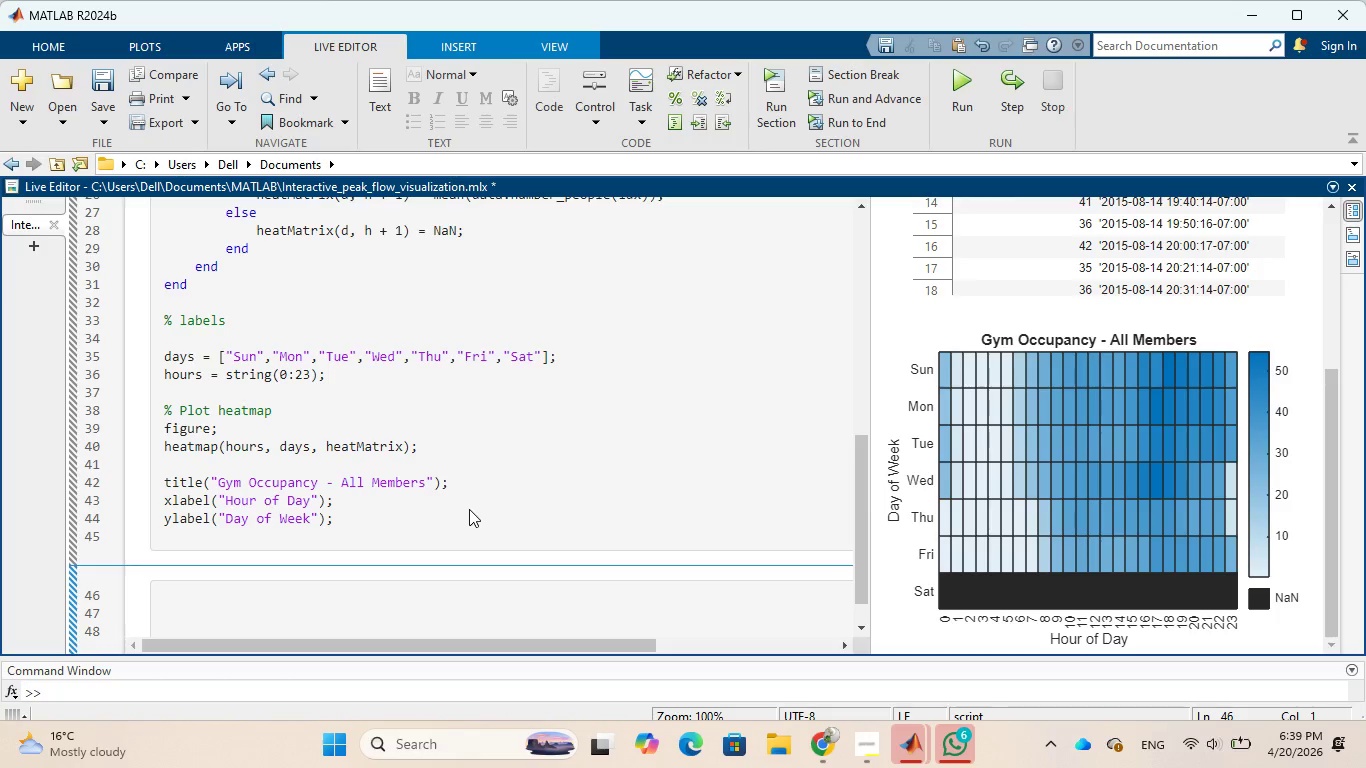 
left_click([378, 517])
 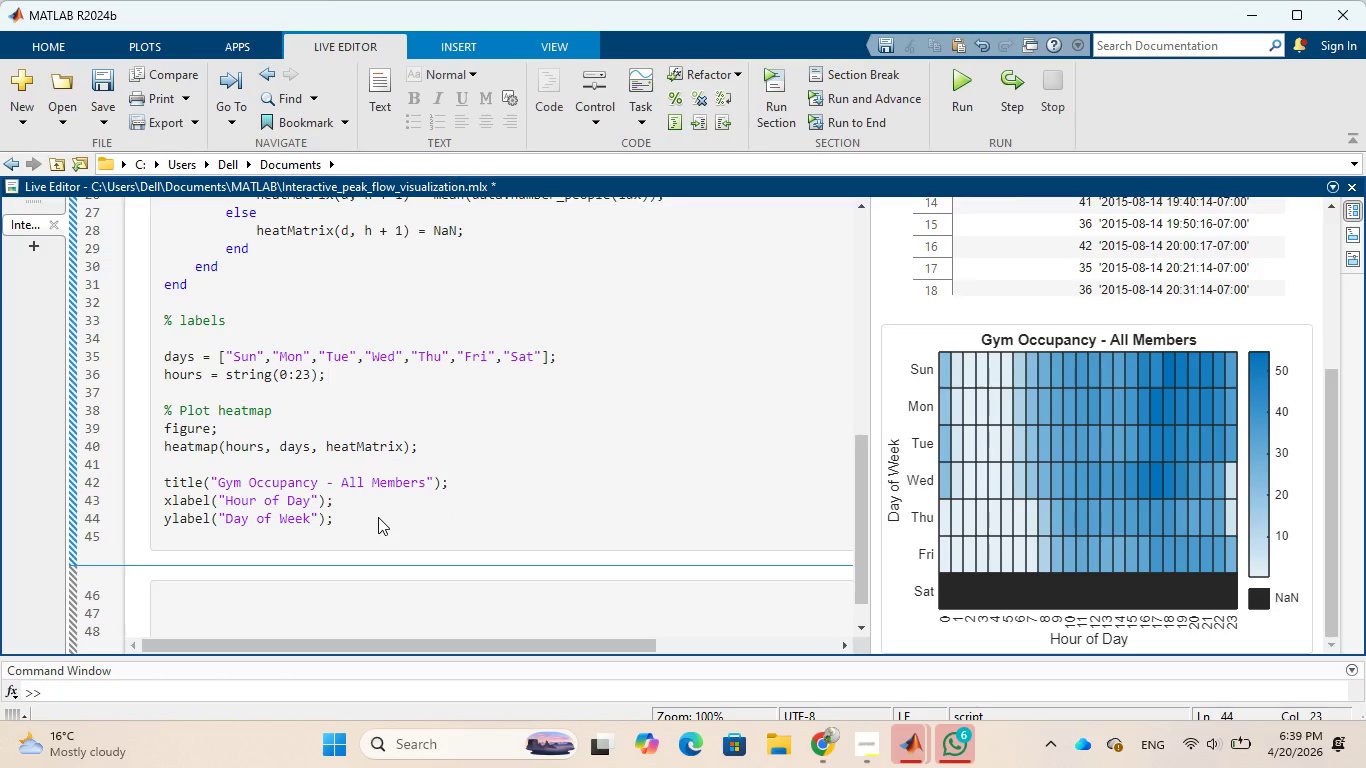 
key(Enter)
 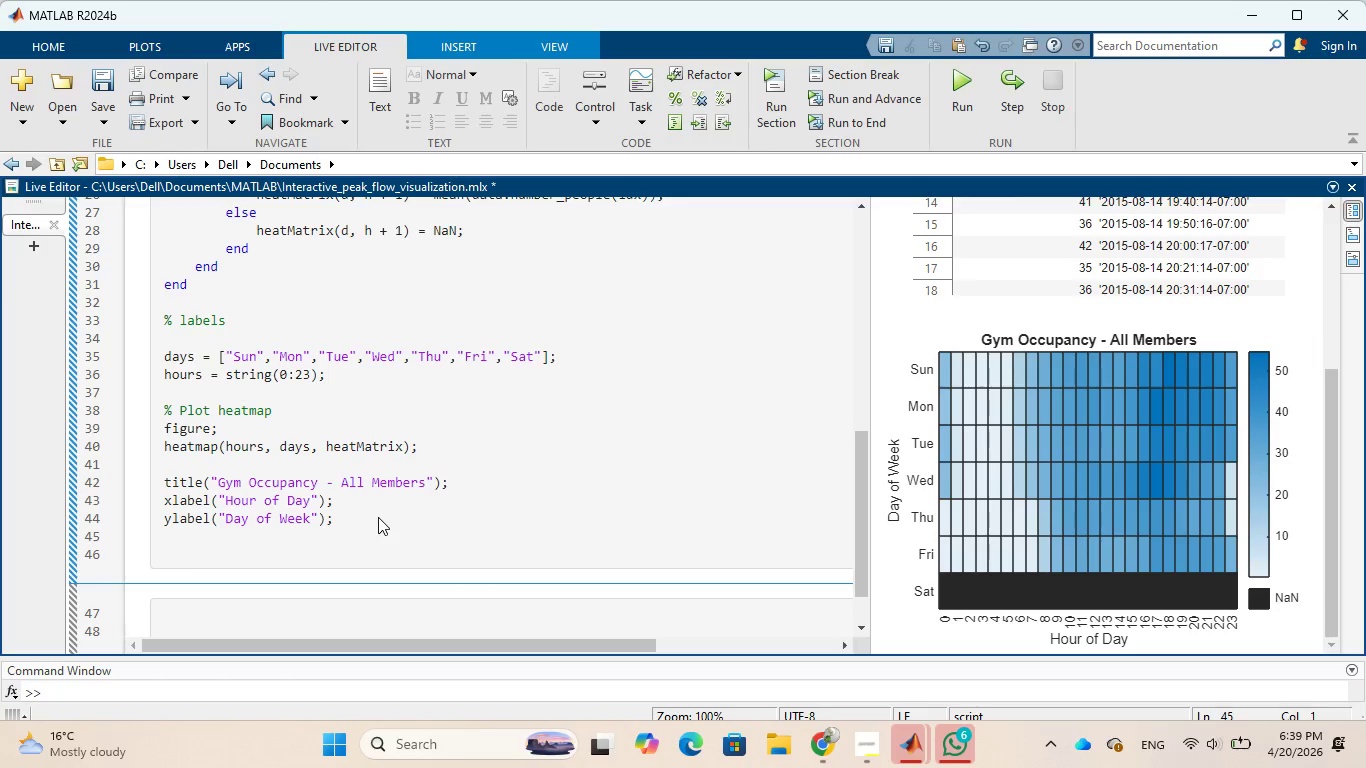 
key(Enter)
 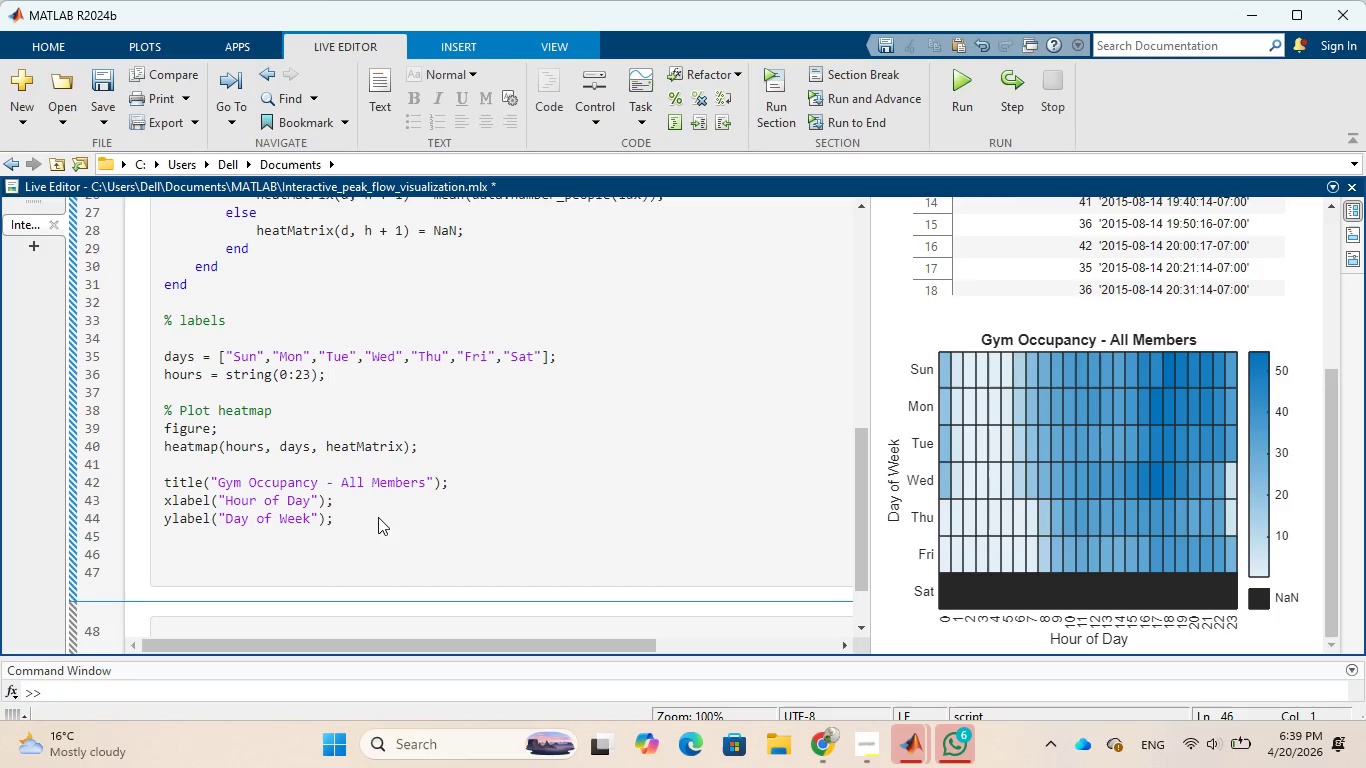 
type(%% The hr)
key(Backspace)
type(eat ma)
key(Backspace)
key(Backspace)
key(Backspace)
key(Backspace)
type(tmap was generated)
 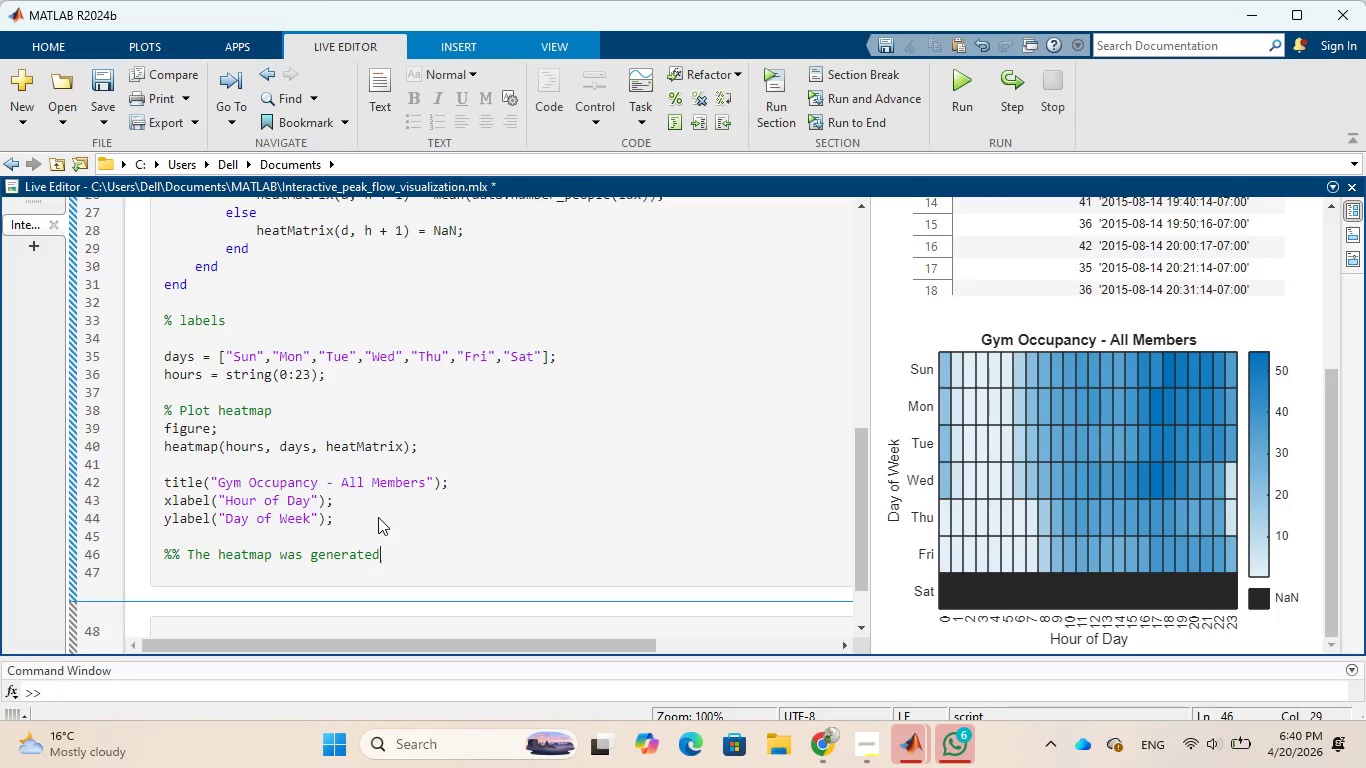 
type( b )
key(Backspace)
type(y constructing a 7 x 24 matrix)
 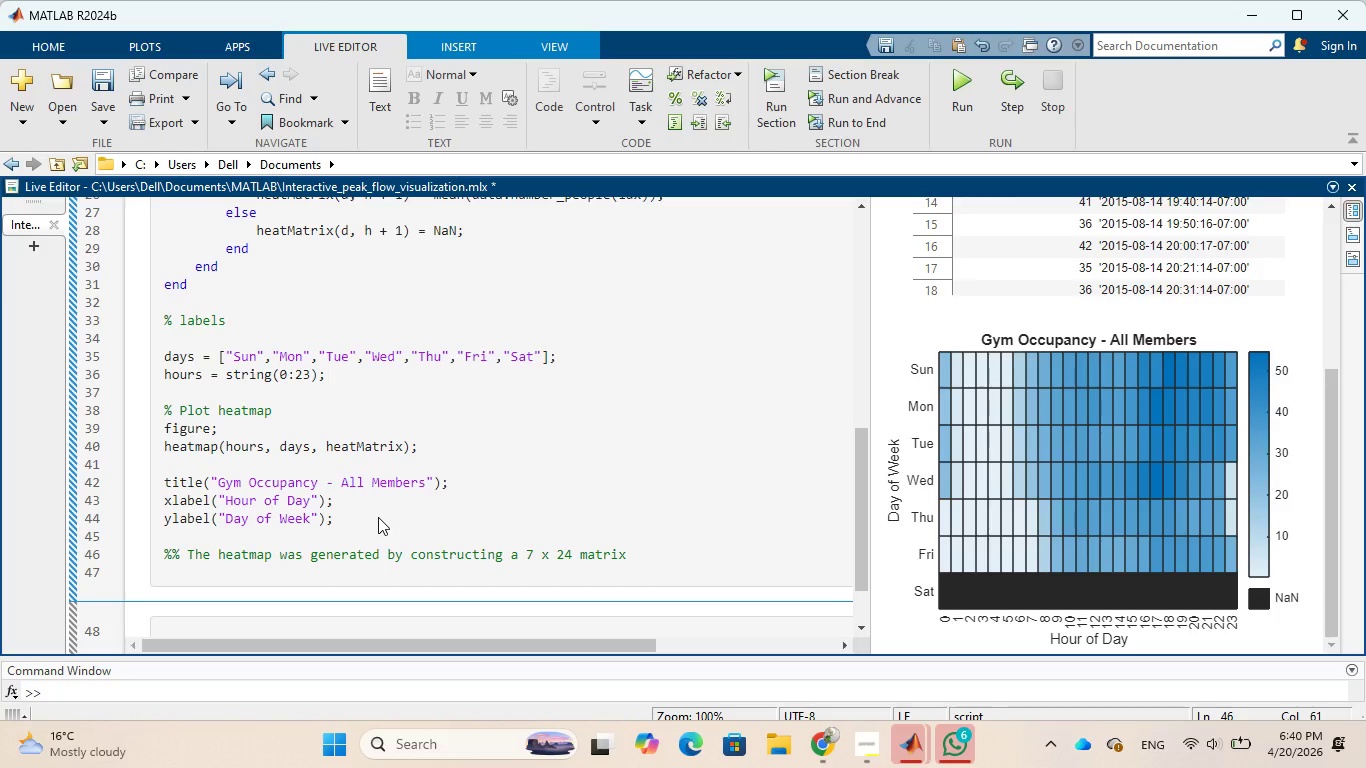 
type( representing)
 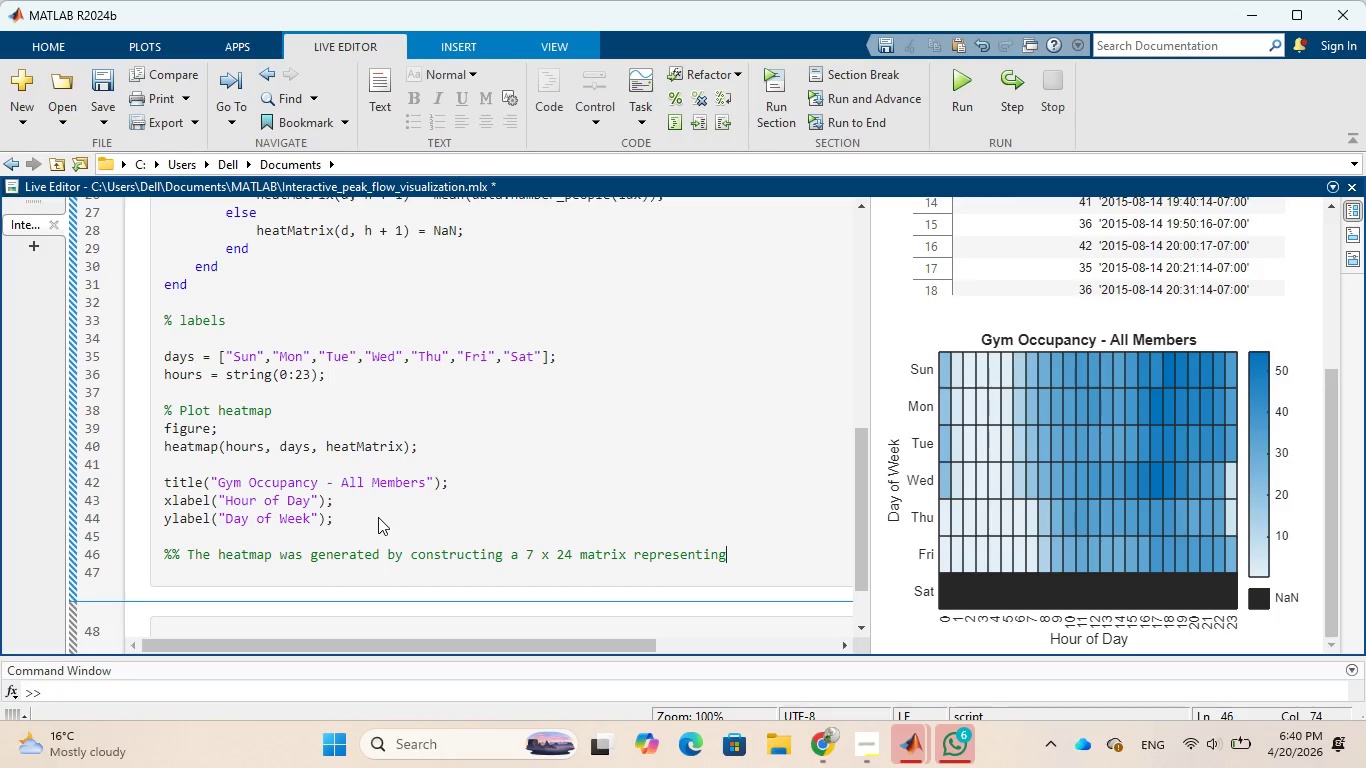 
wait(5.14)
 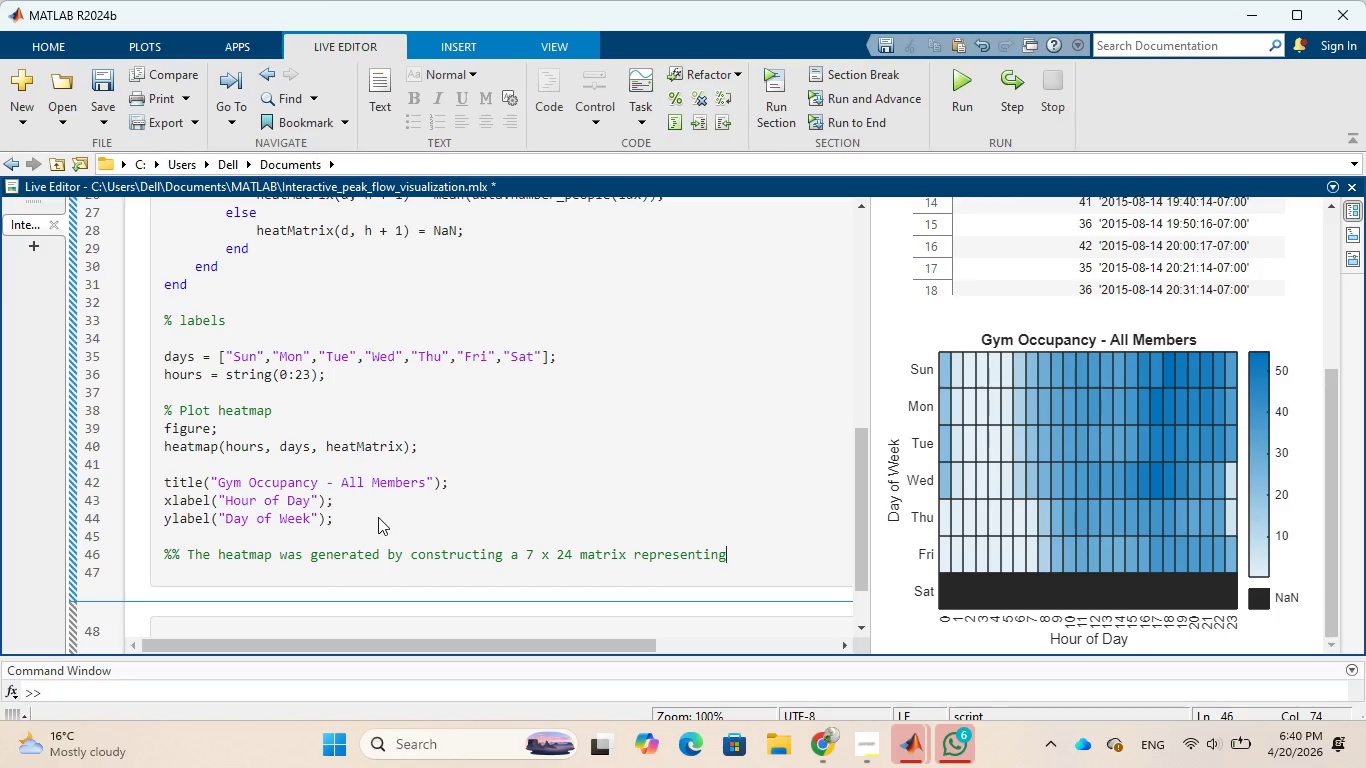 
type( average occupancy)
 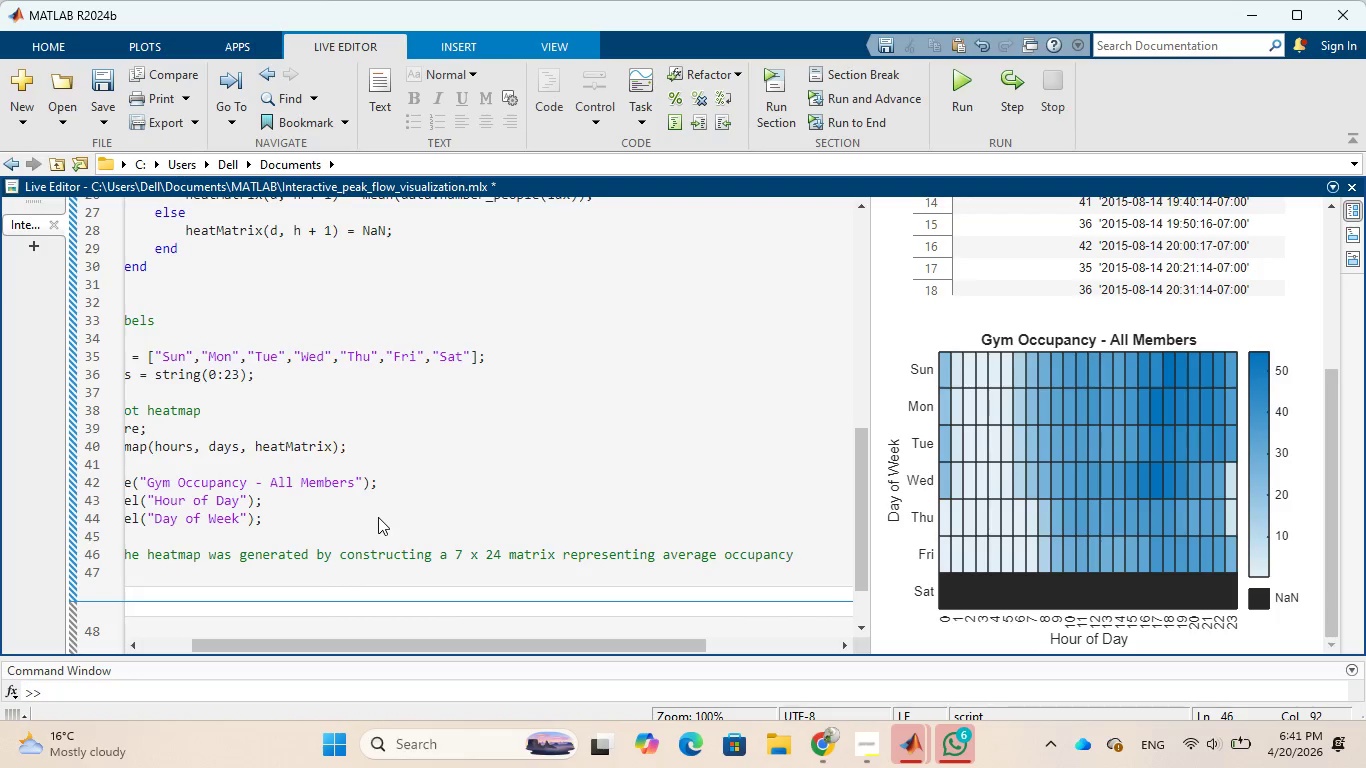 
type( for each combinsto)
key(Backspace)
key(Backspace)
key(Backspace)
key(Backspace)
type(ation of )
 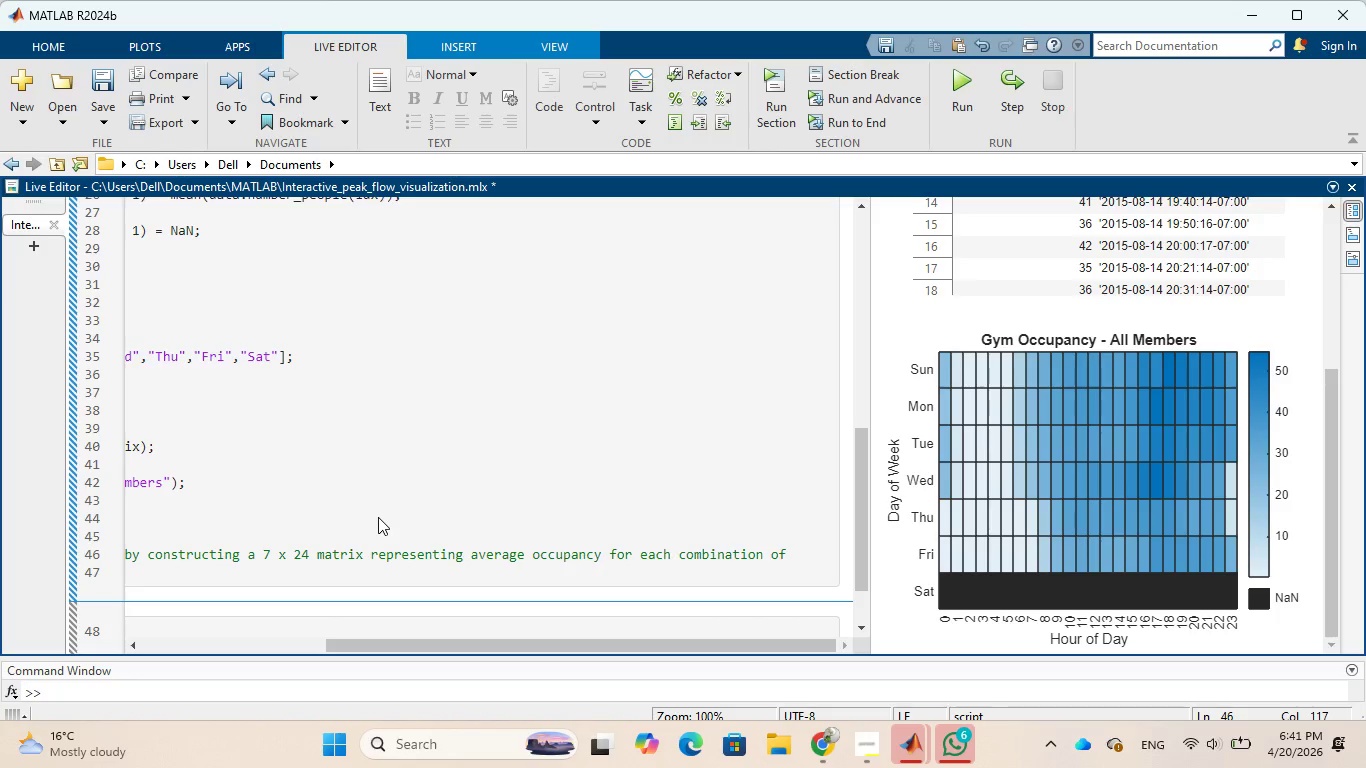 
type(weekday and )
 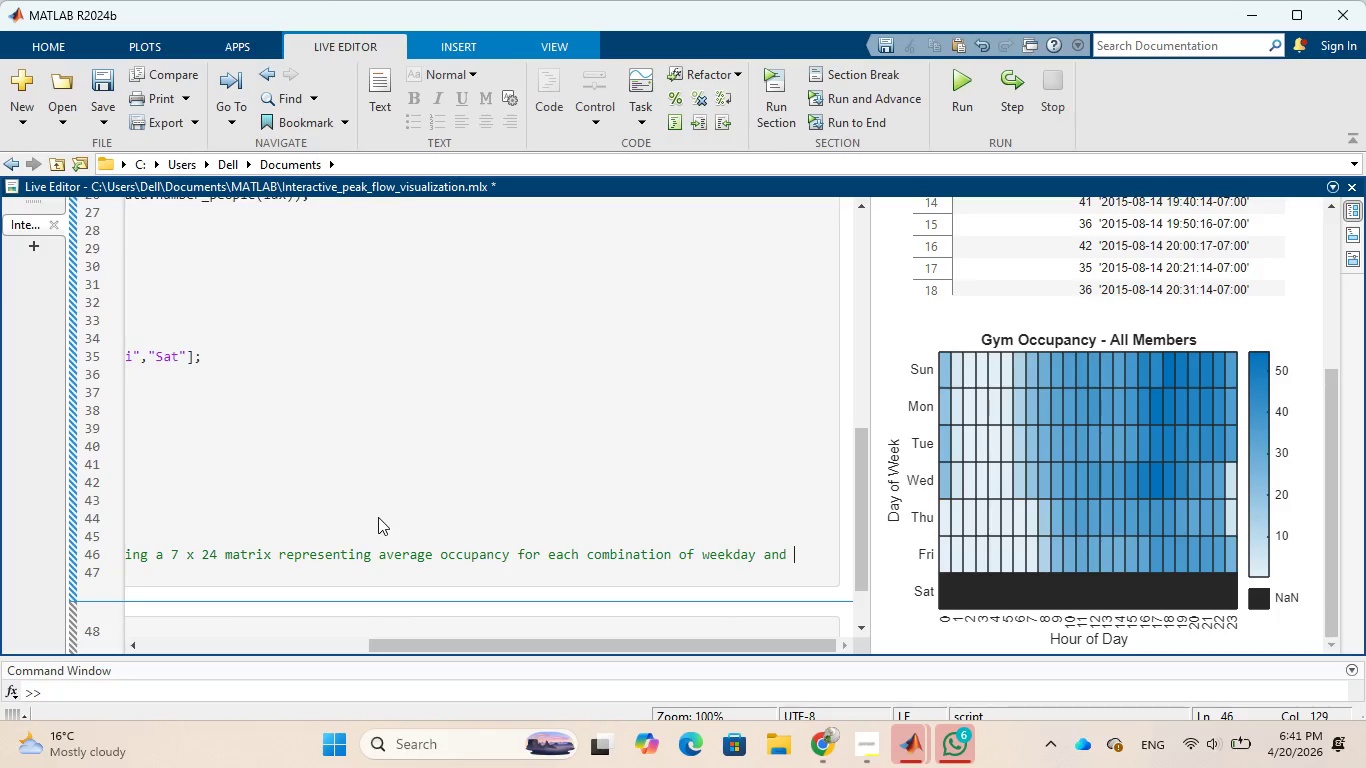 
type(hour)
 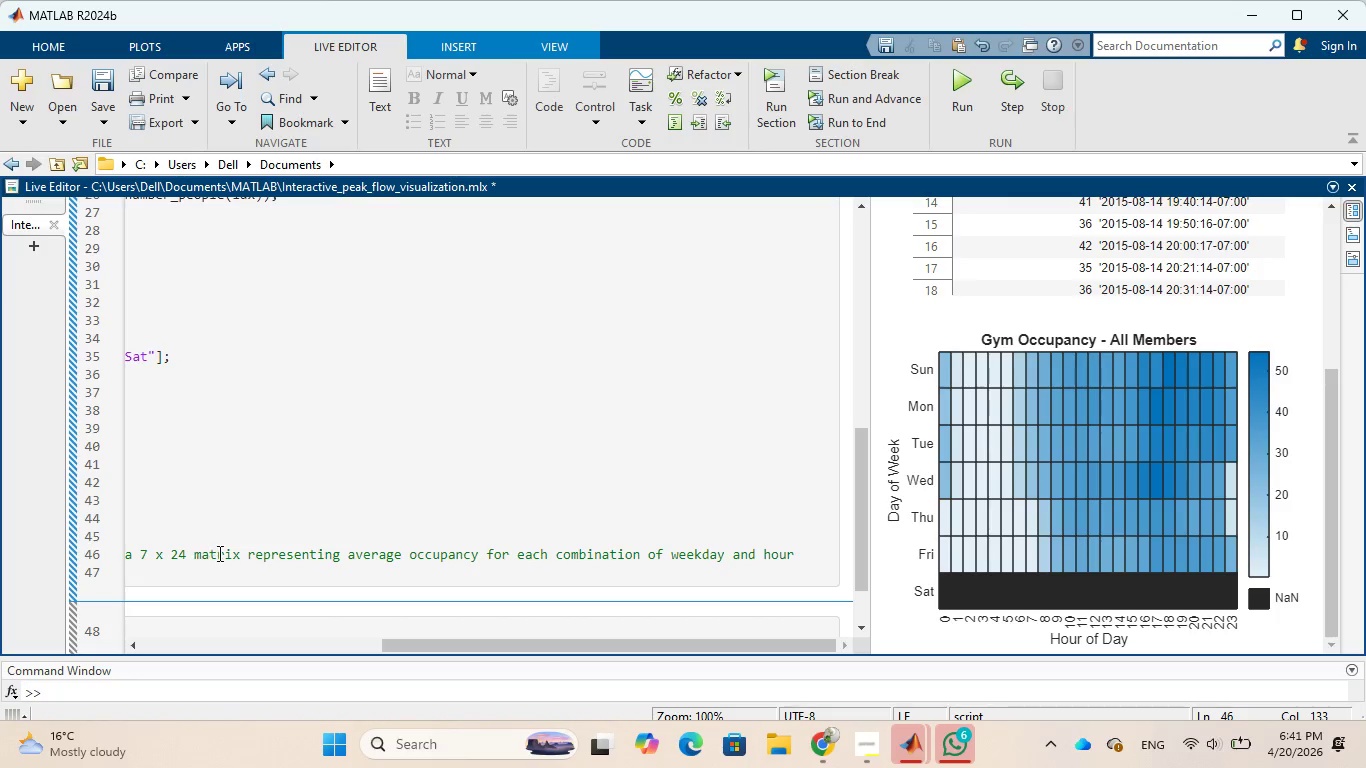 
left_click([241, 557])
 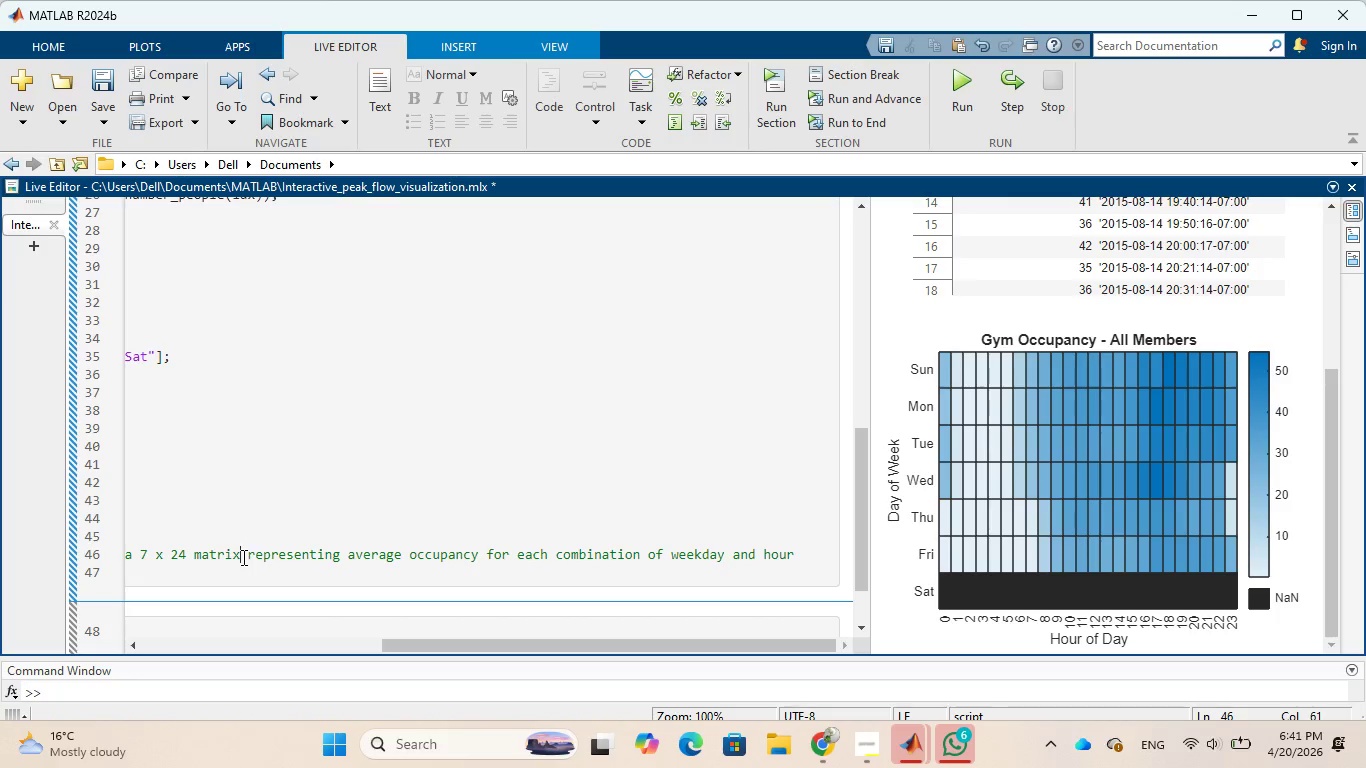 
key(Enter)
 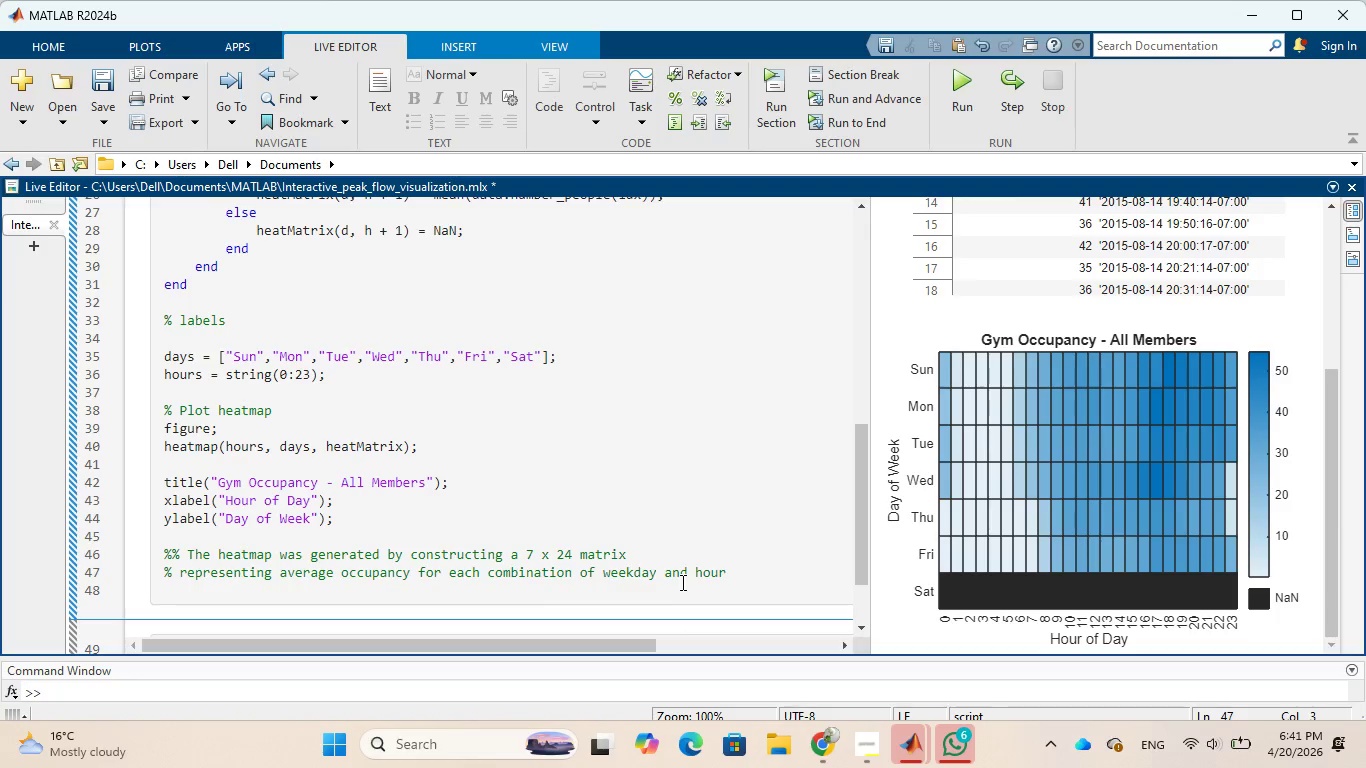 
left_click([735, 577])
 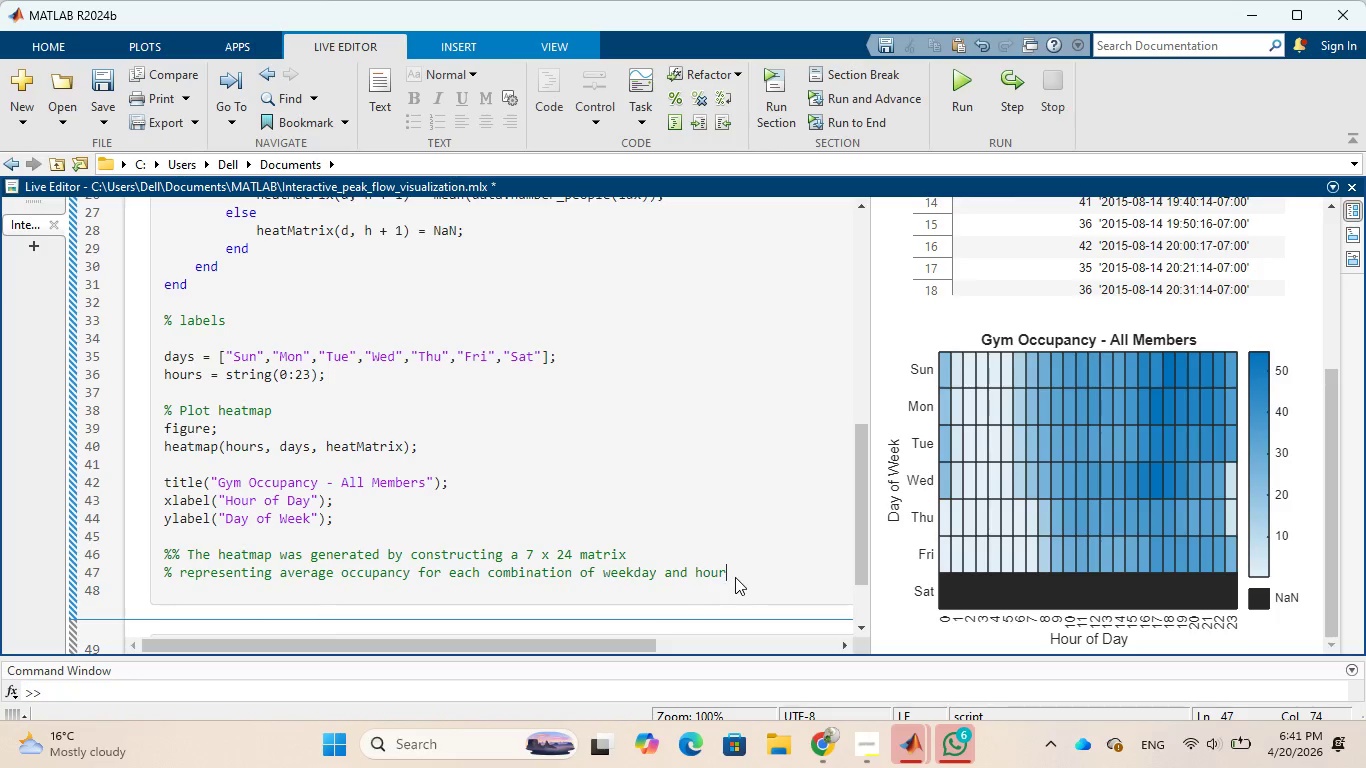 
wait(7.86)
 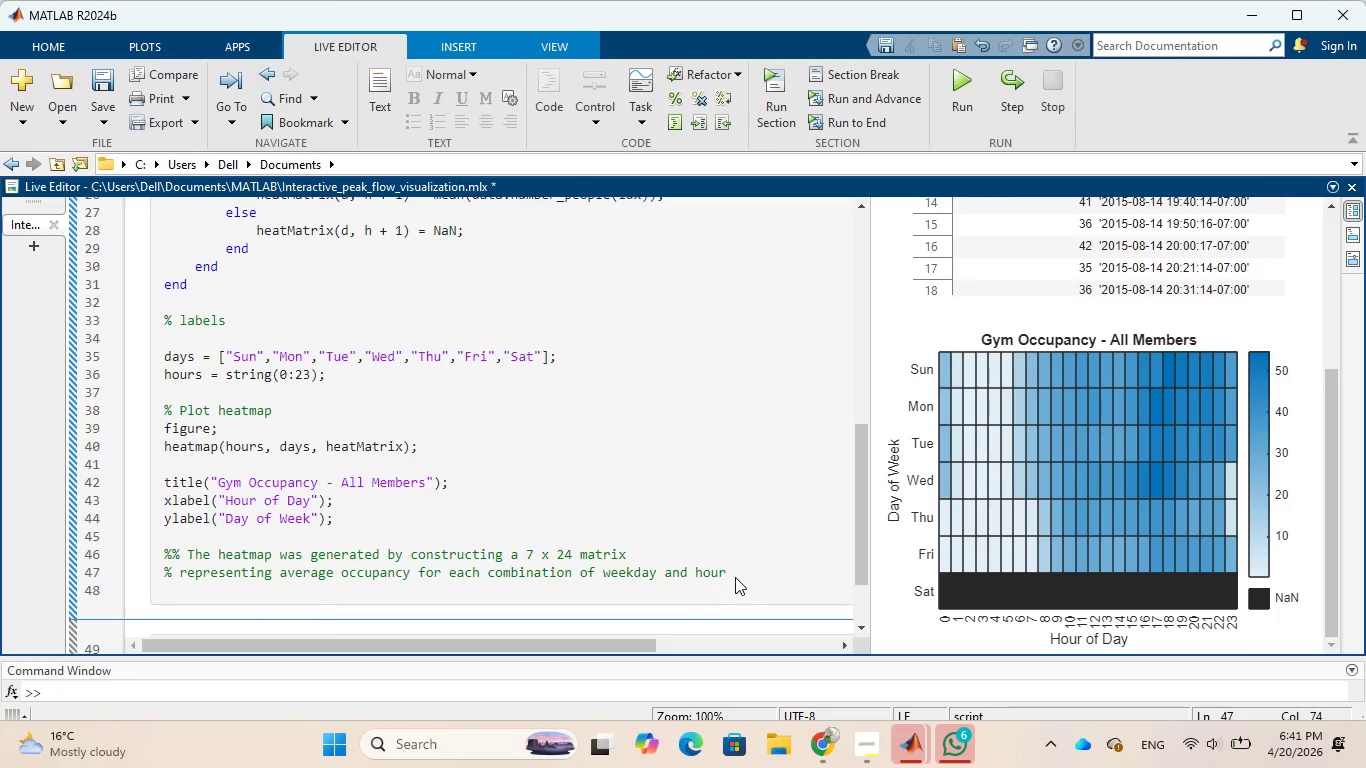 
key(Period)
 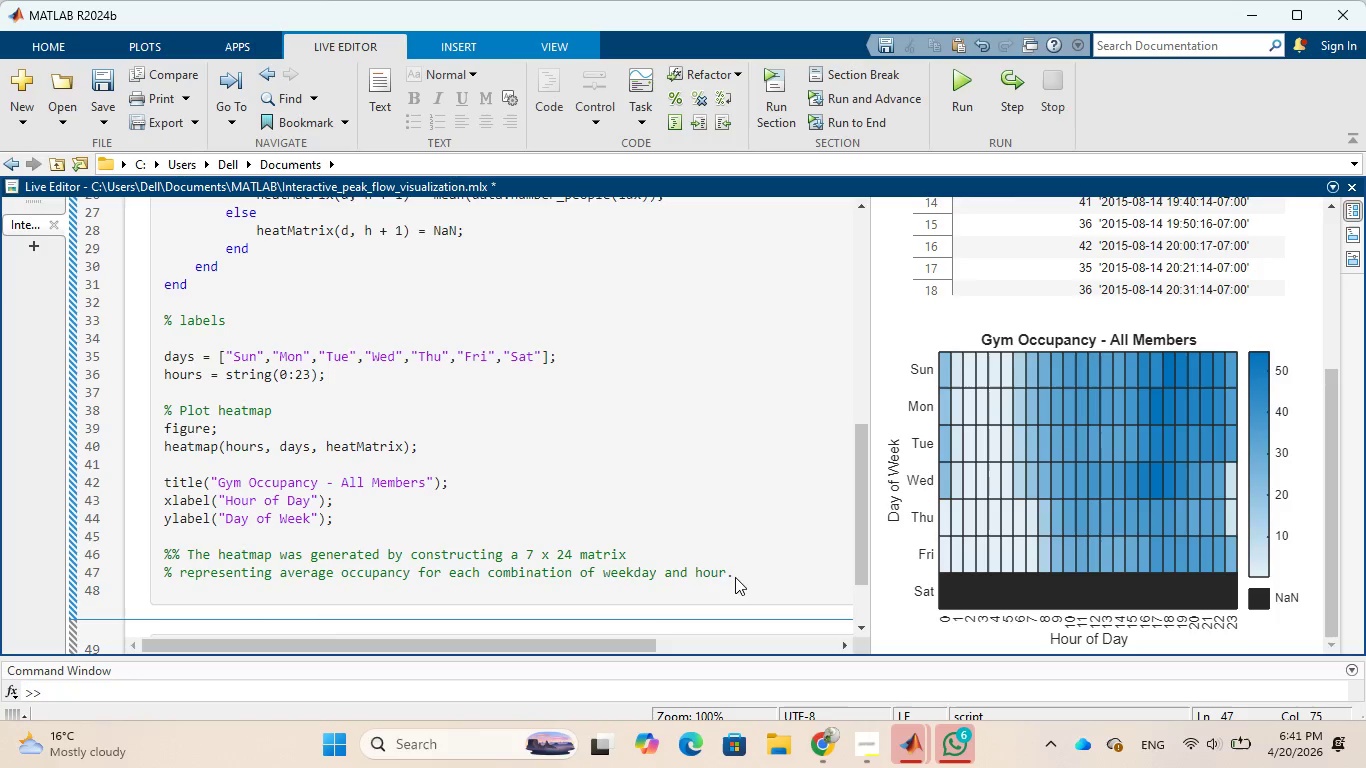 
wait(6.24)
 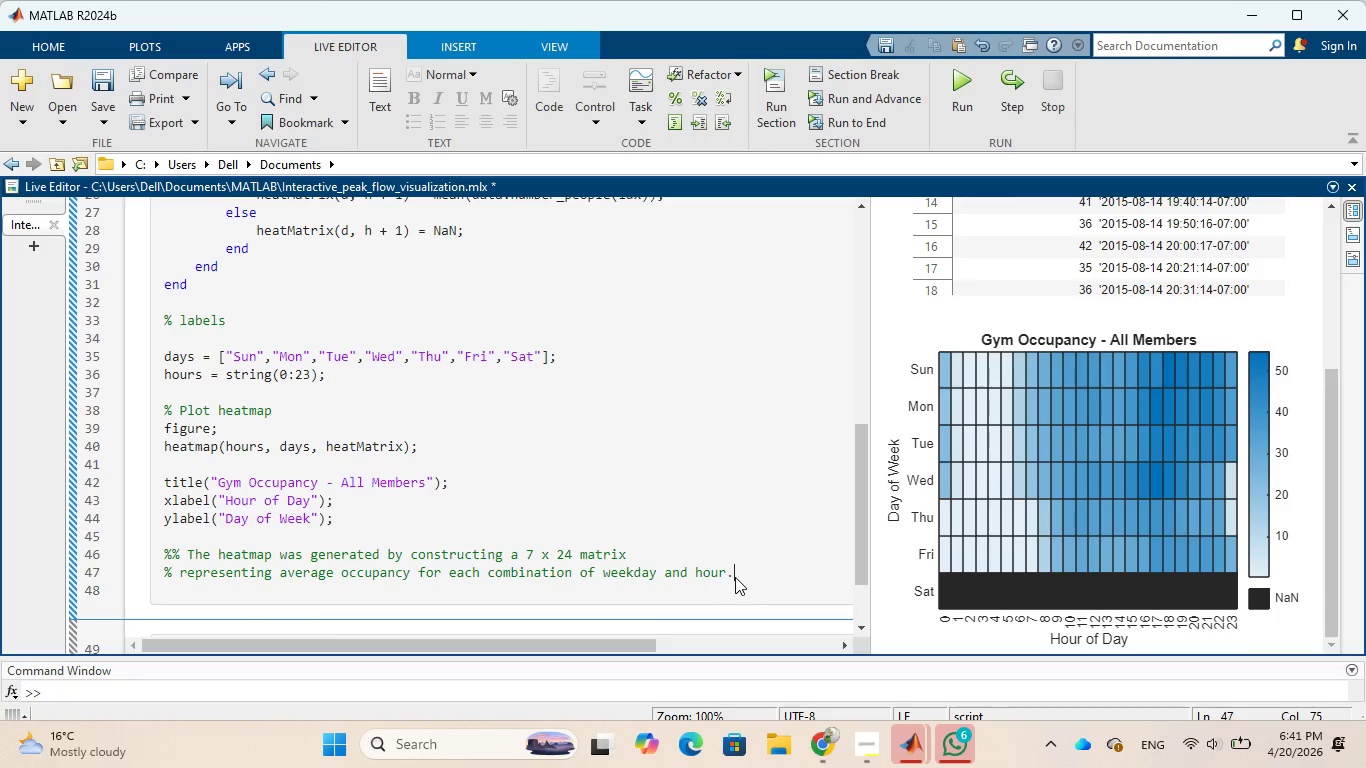 
type( Each cell in tha )
key(Backspace)
key(Backspace)
type(e matrix corresponds to )
 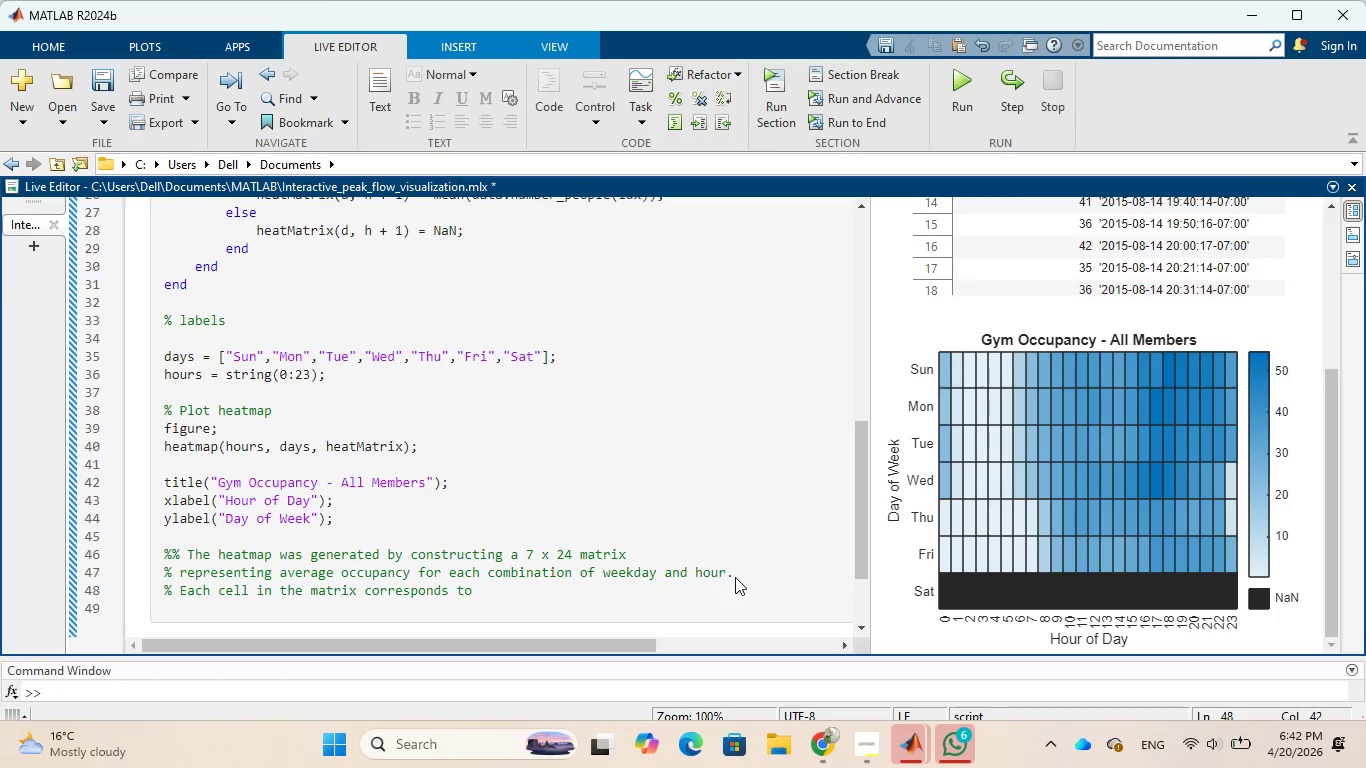 
wait(5.72)
 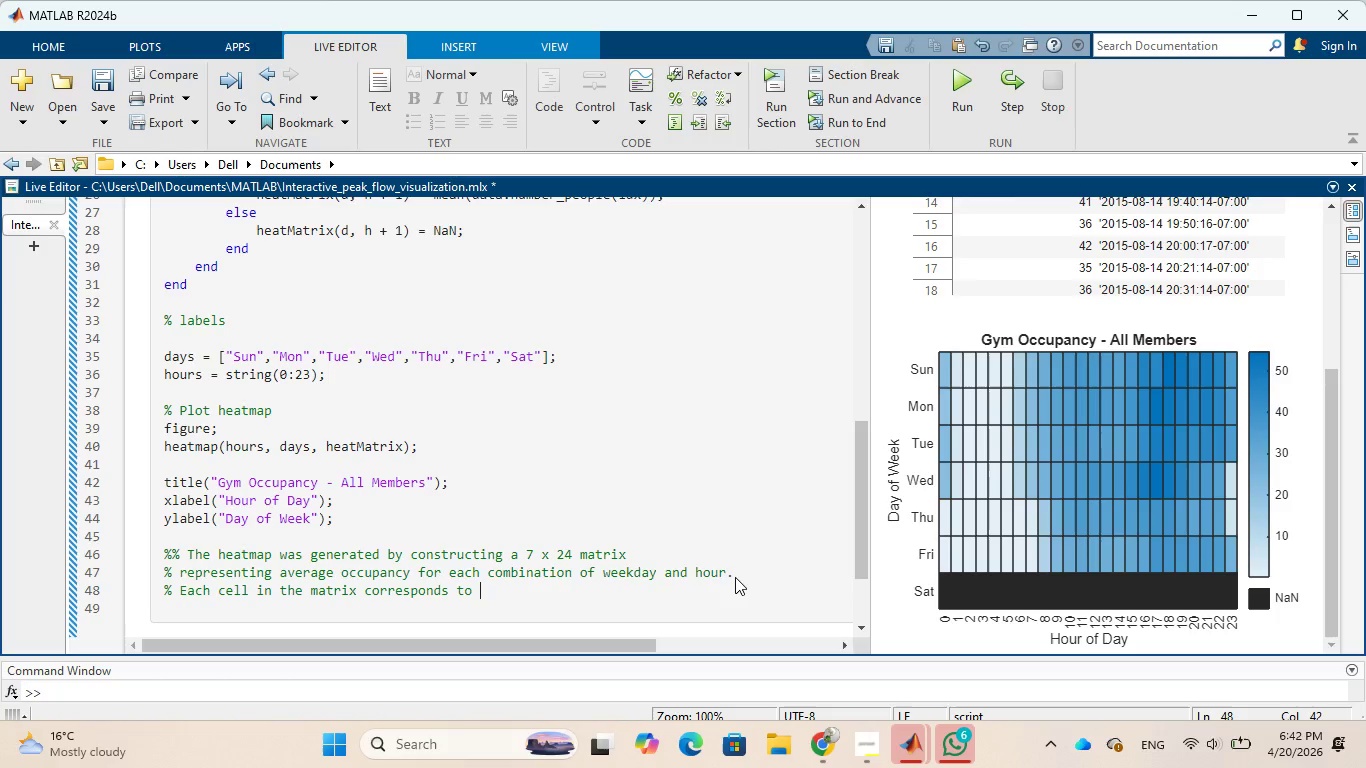 
type(the mean number of people)
 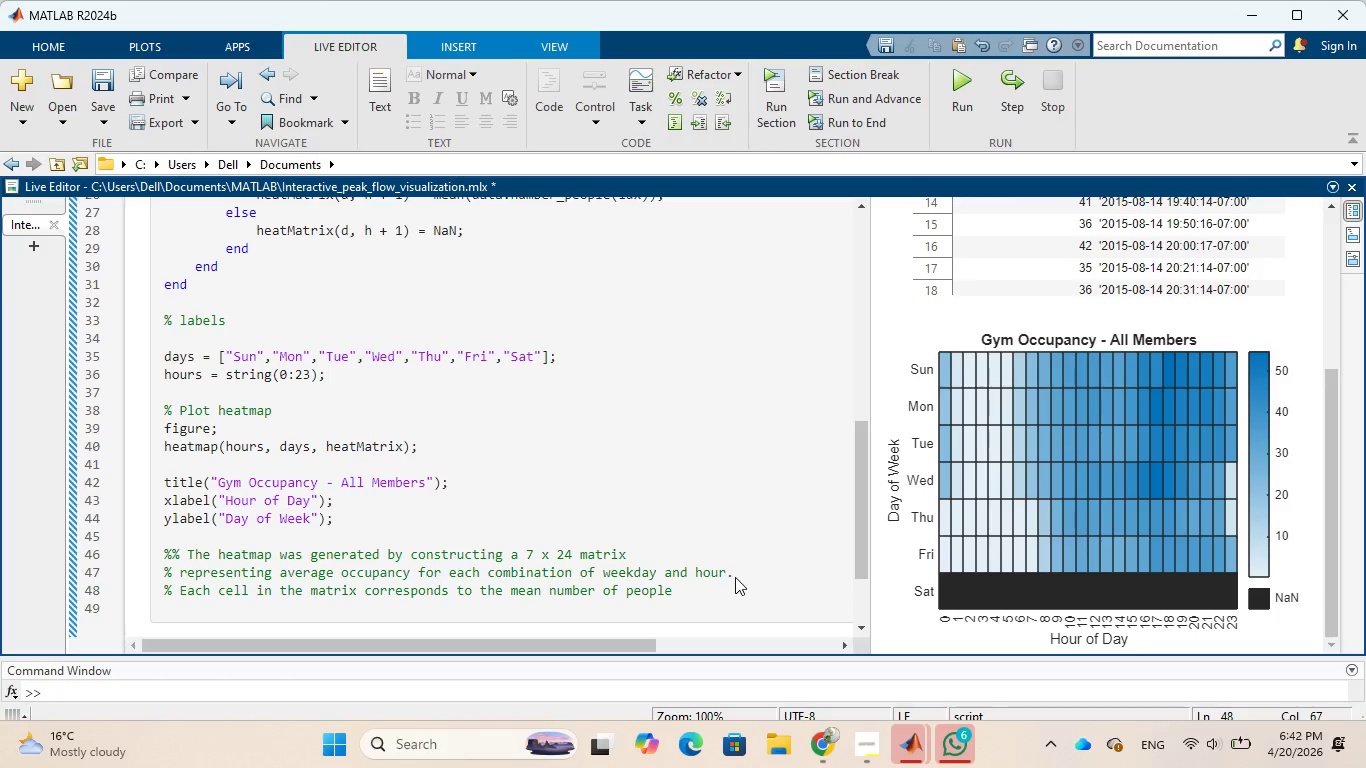 
wait(7.39)
 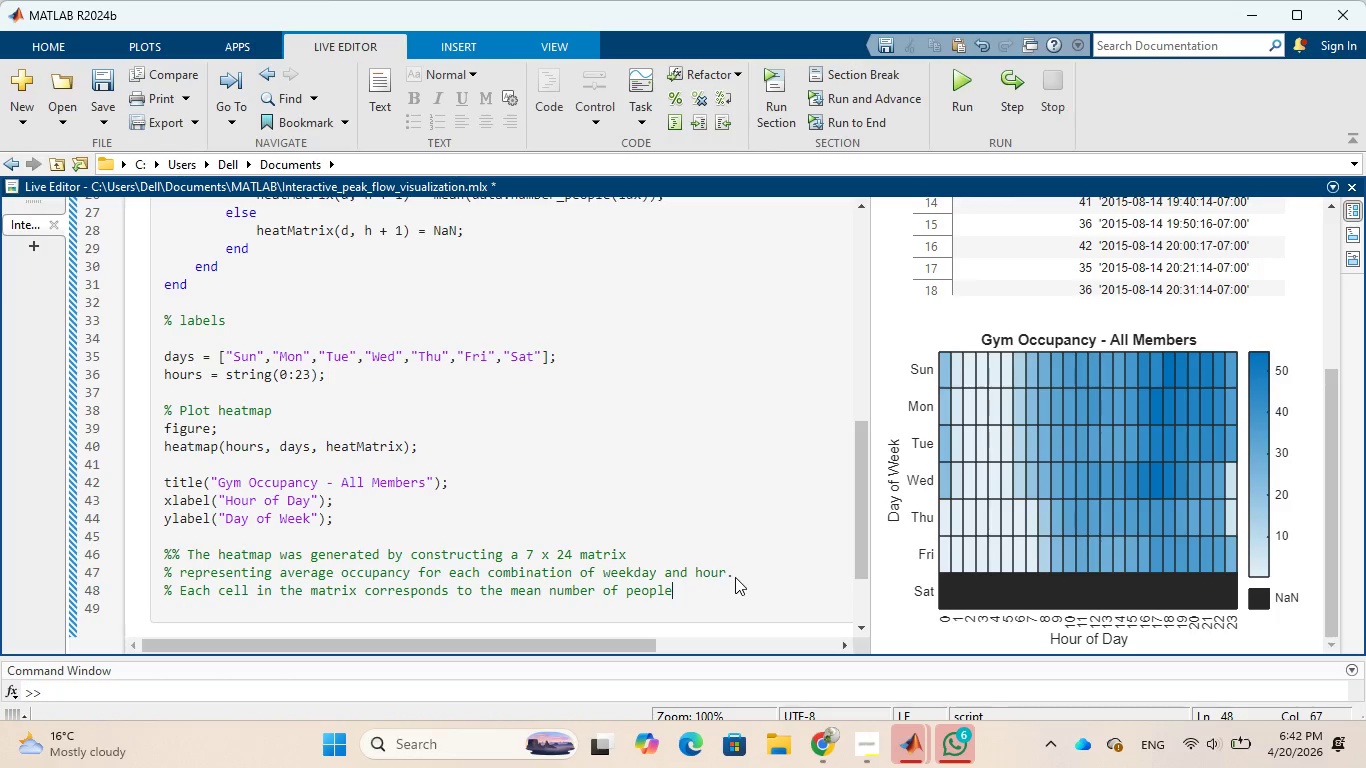 
type( observed at)
 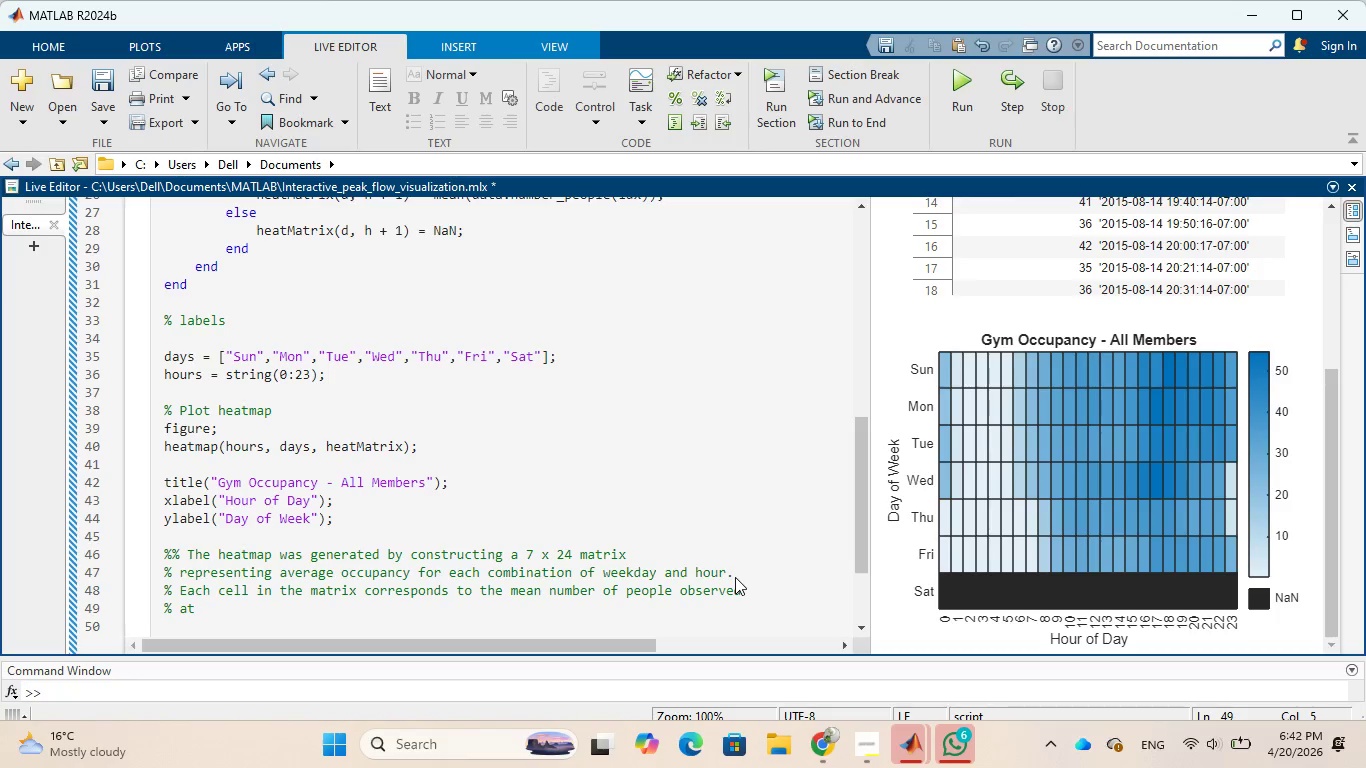 
wait(7.74)
 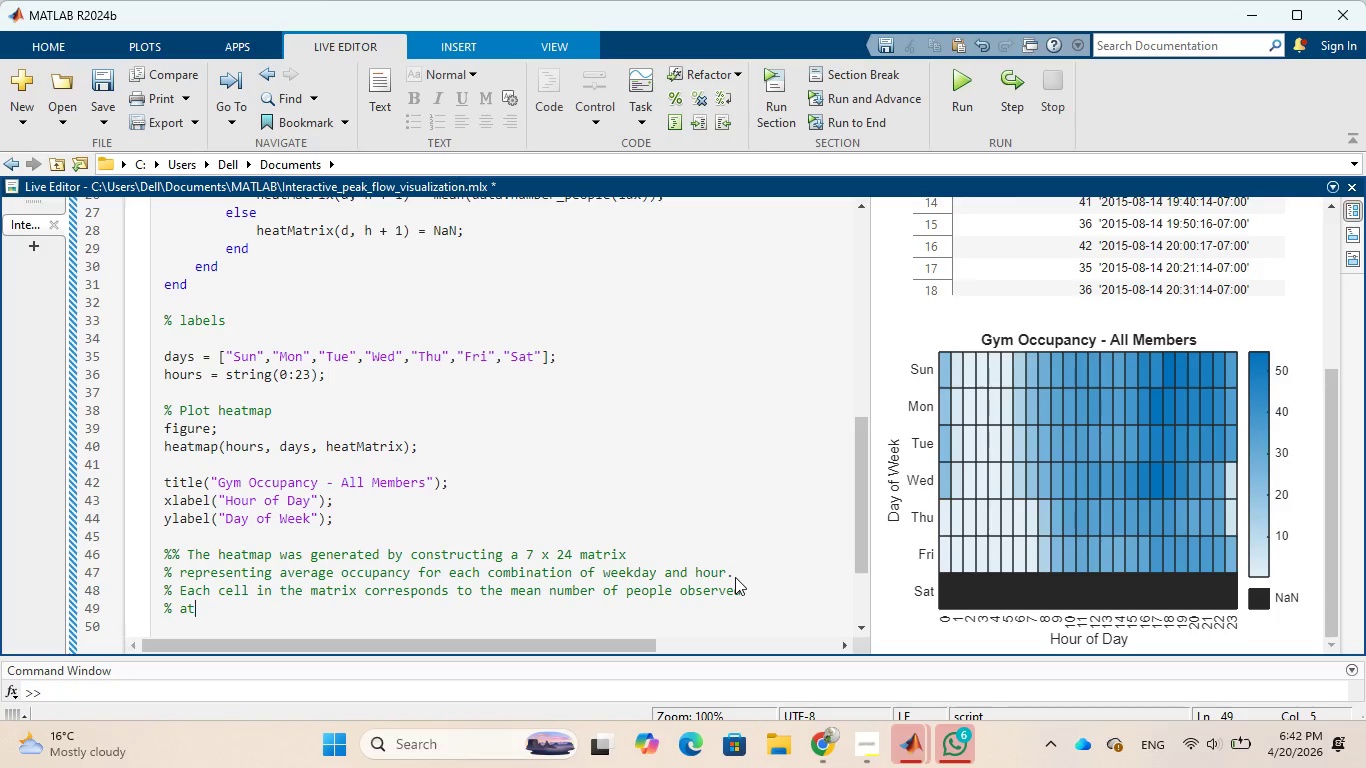 
type( a specific hour on a give )
key(Backspace)
type(n day)
 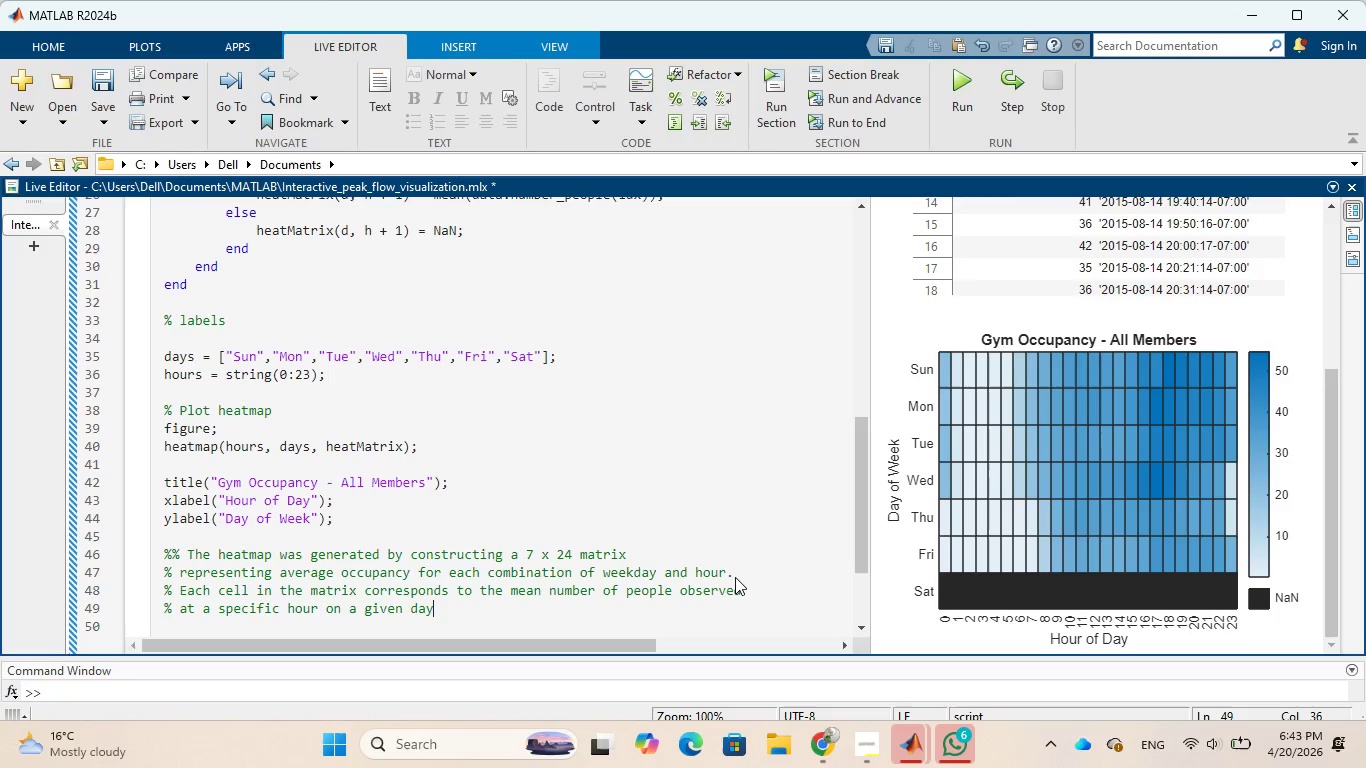 
key(Period)
 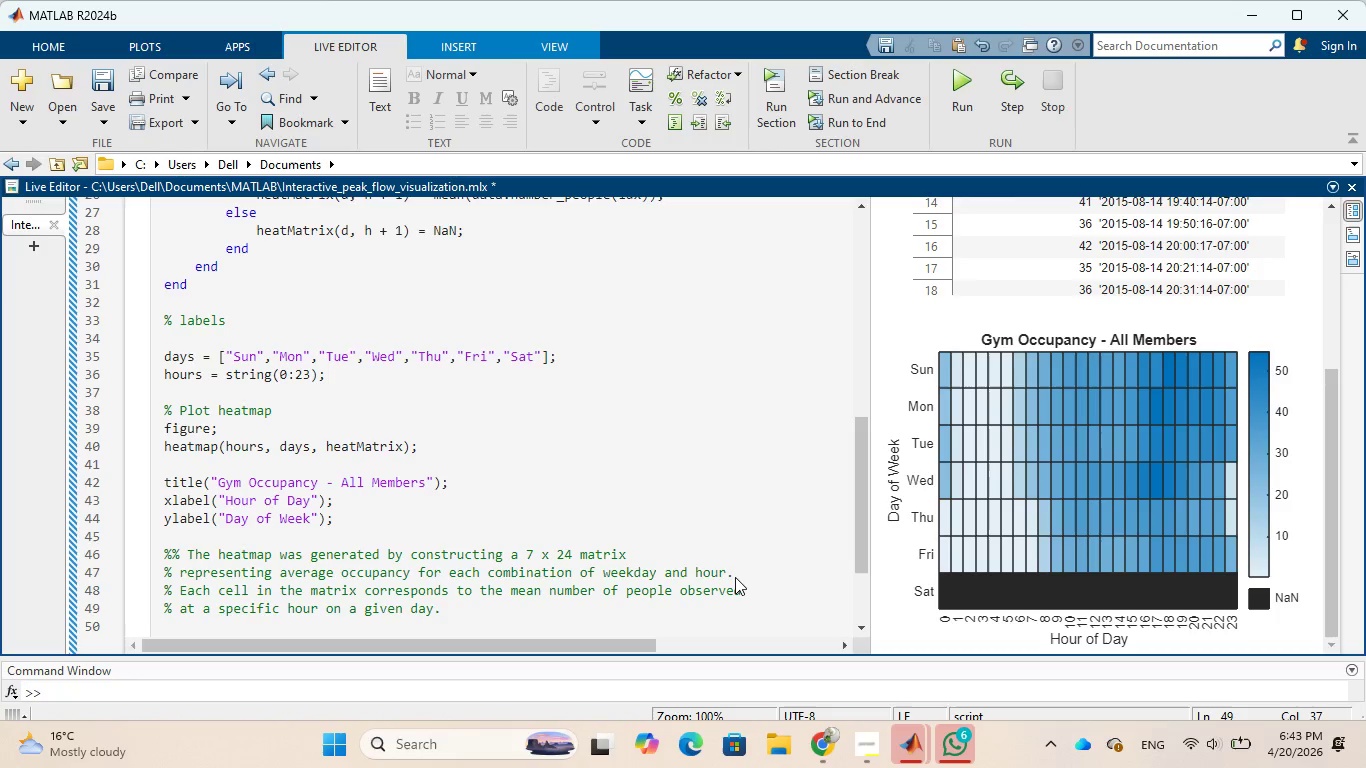 
wait(38.62)
 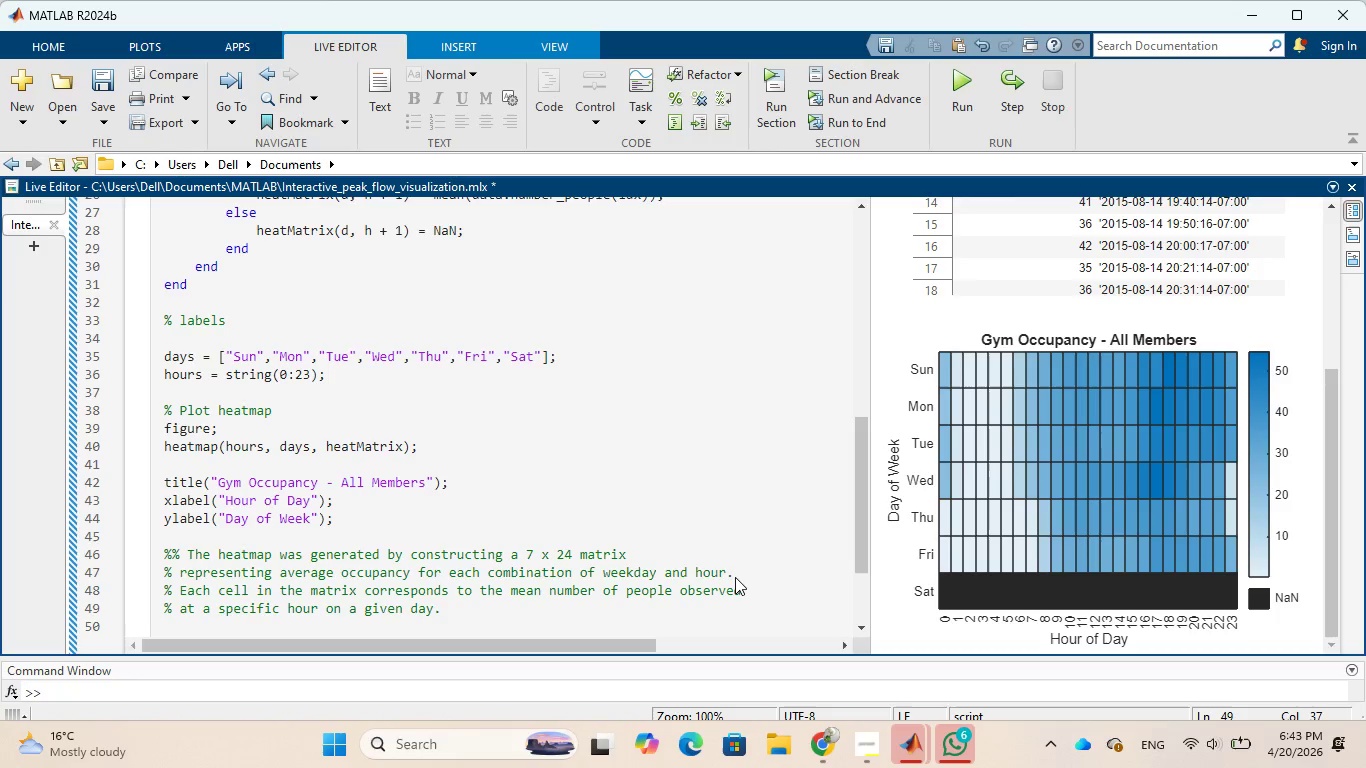 
scroll: coordinate [698, 524], scroll_direction: up, amount: 13.0
 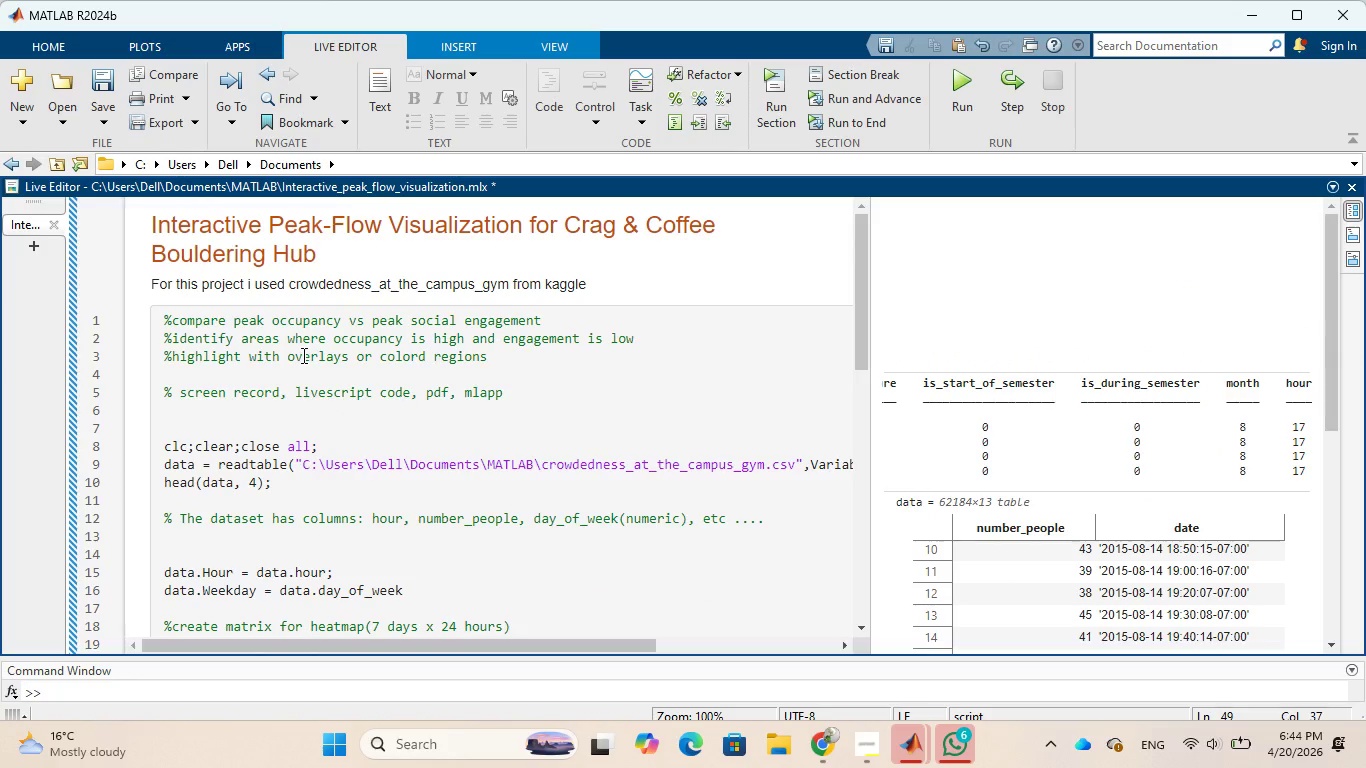 
wait(6.18)
 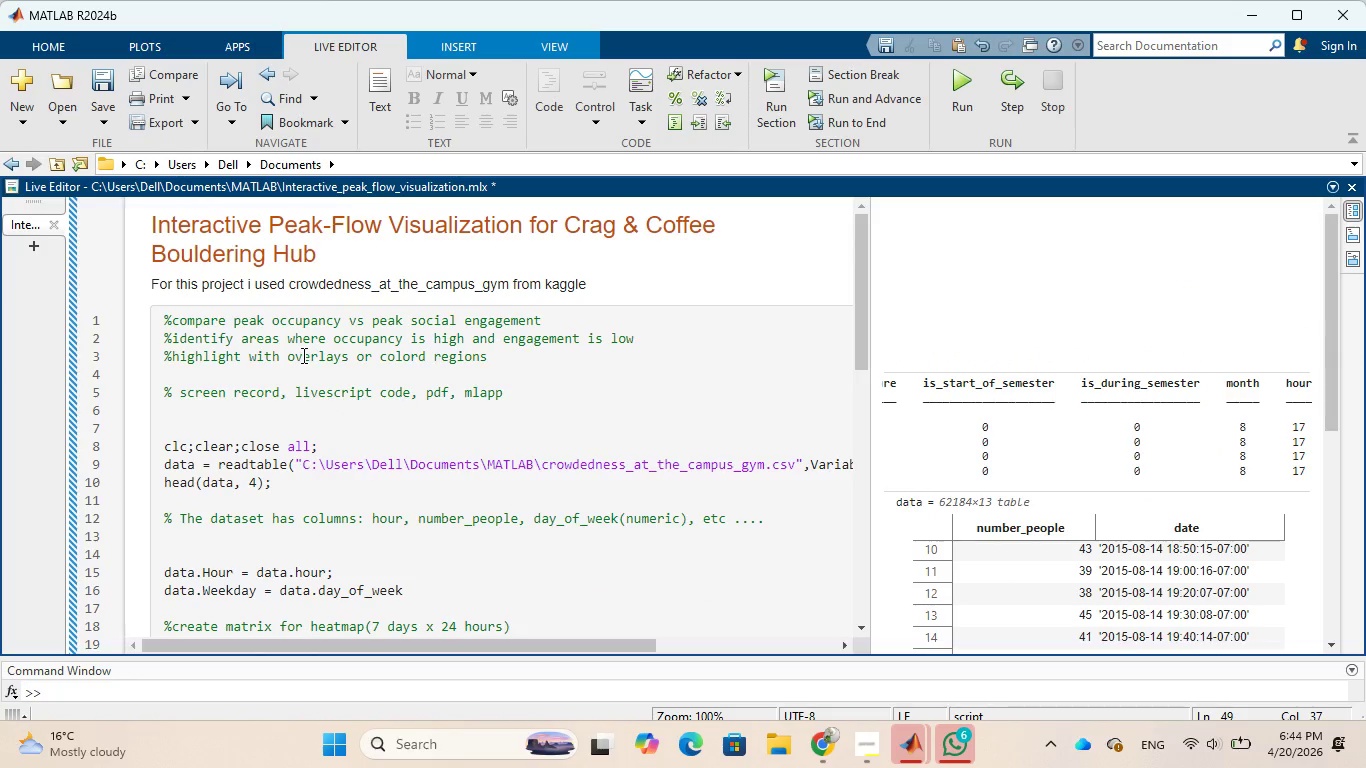 
scroll: coordinate [302, 355], scroll_direction: down, amount: 3.0
 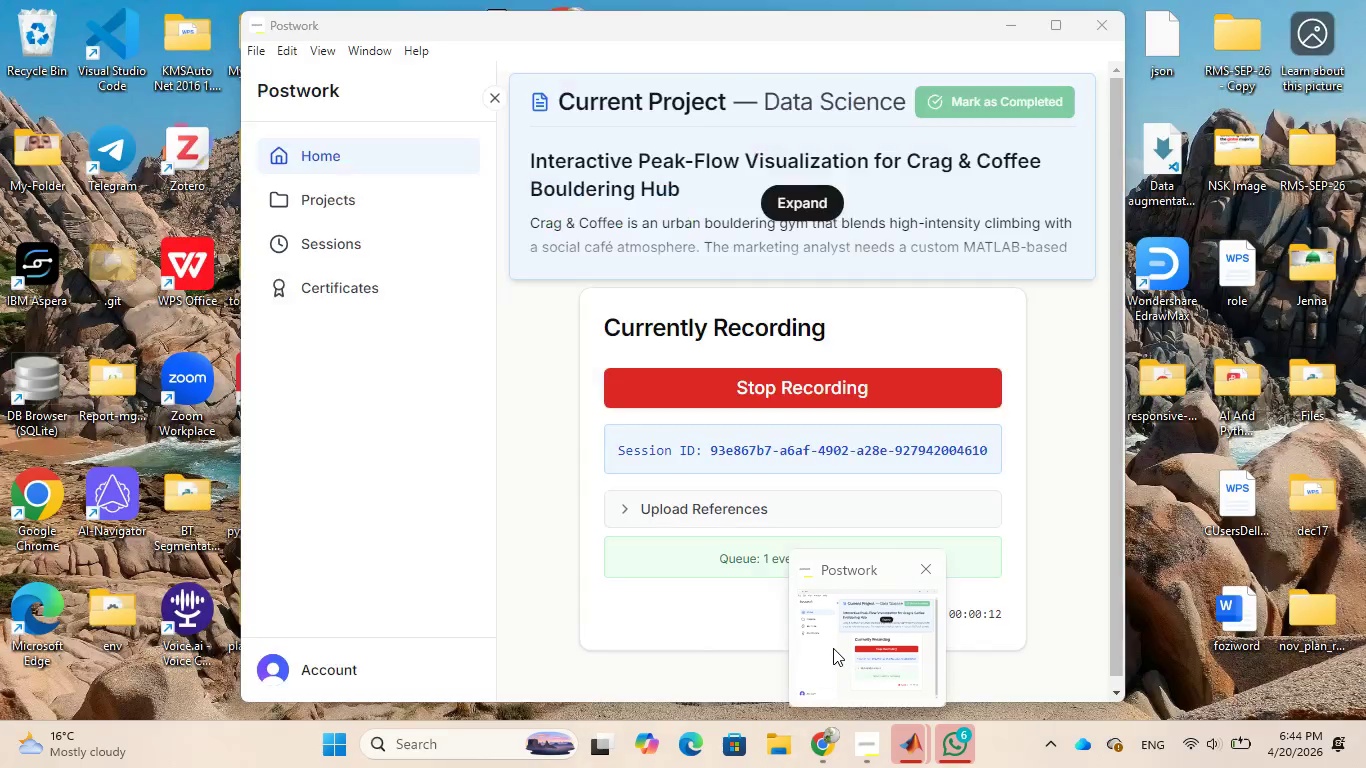 
left_click([825, 647])